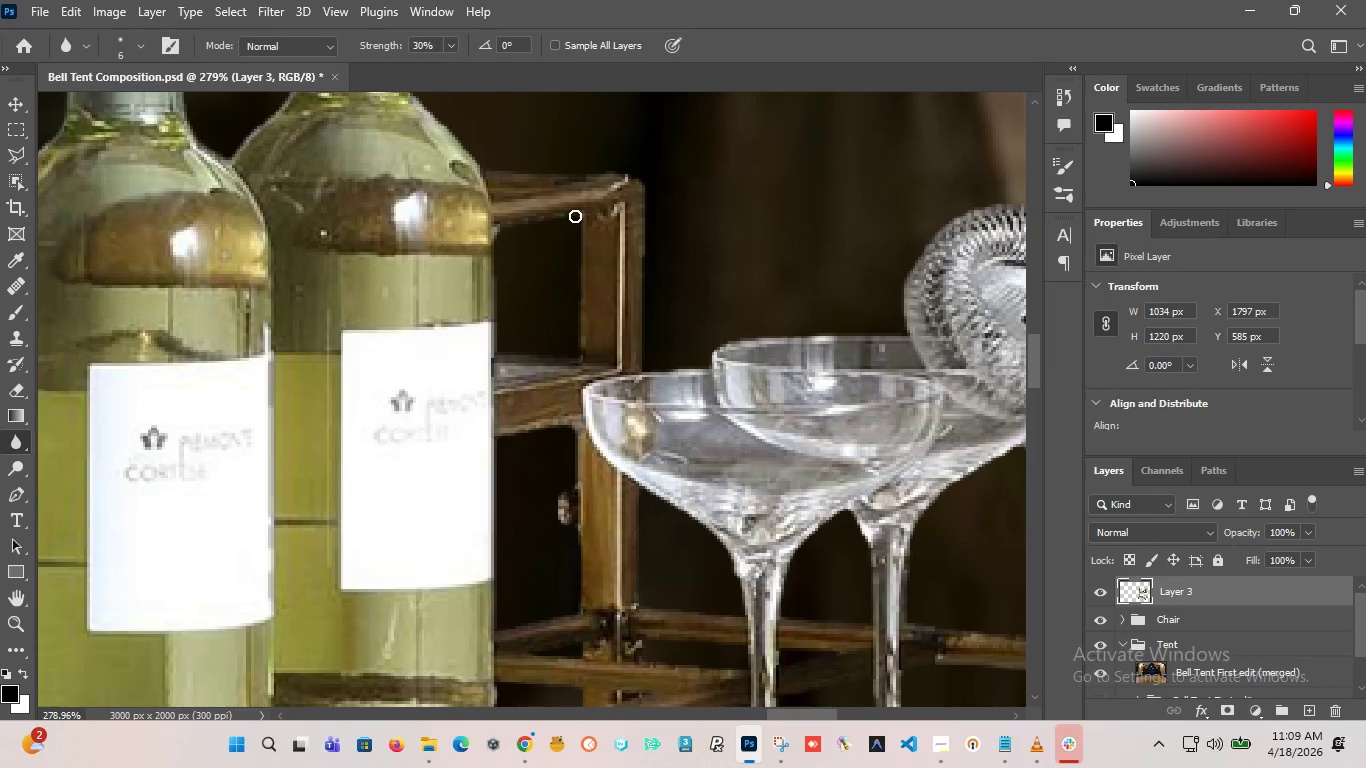 
left_click_drag(start_coordinate=[575, 216], to_coordinate=[525, 229])
 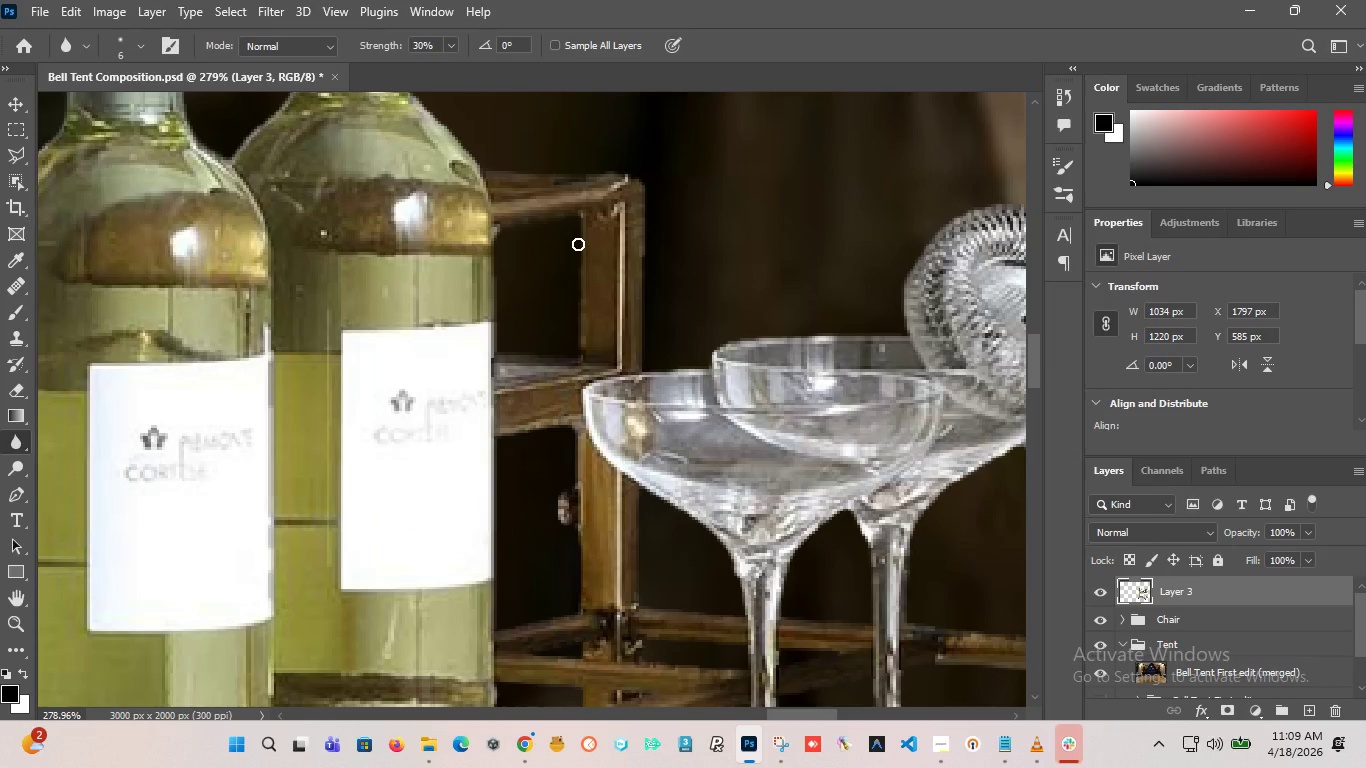 
left_click([578, 244])
 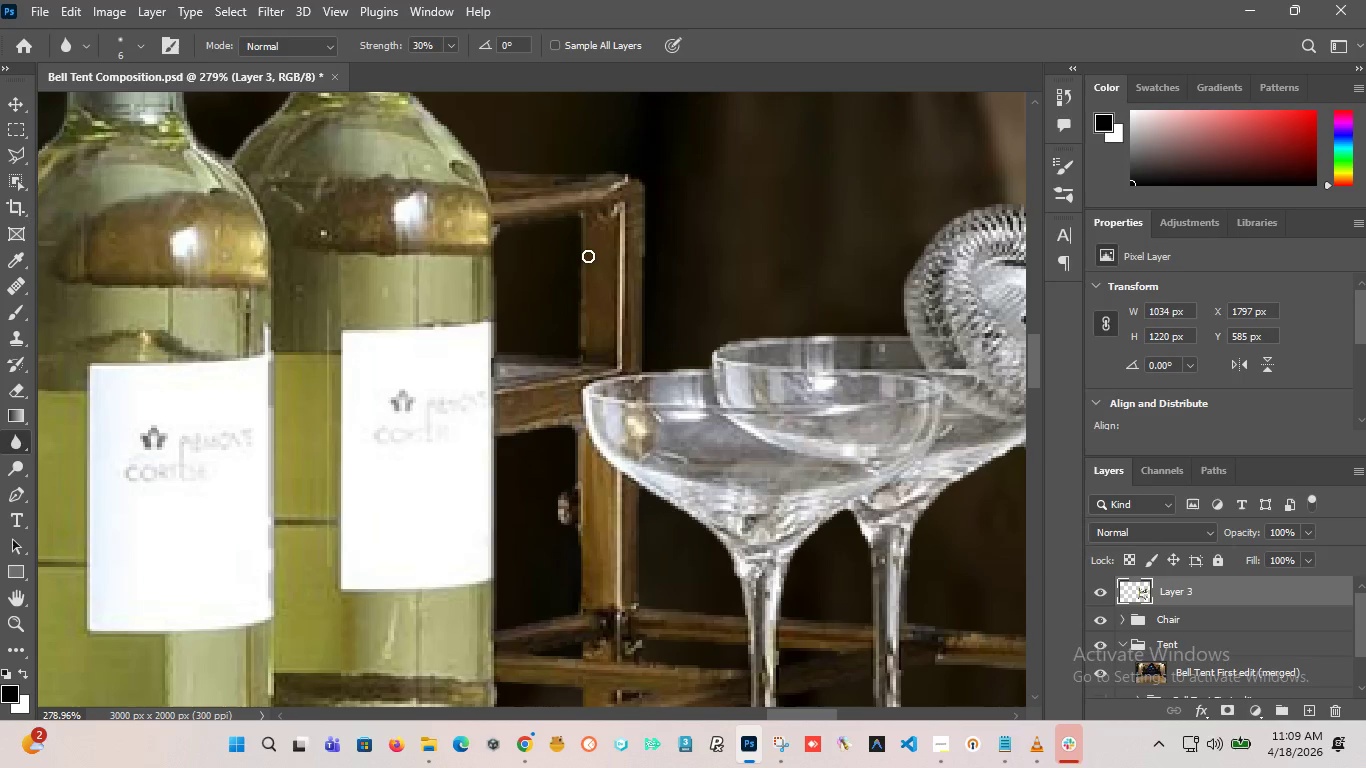 
left_click_drag(start_coordinate=[578, 264], to_coordinate=[580, 372])
 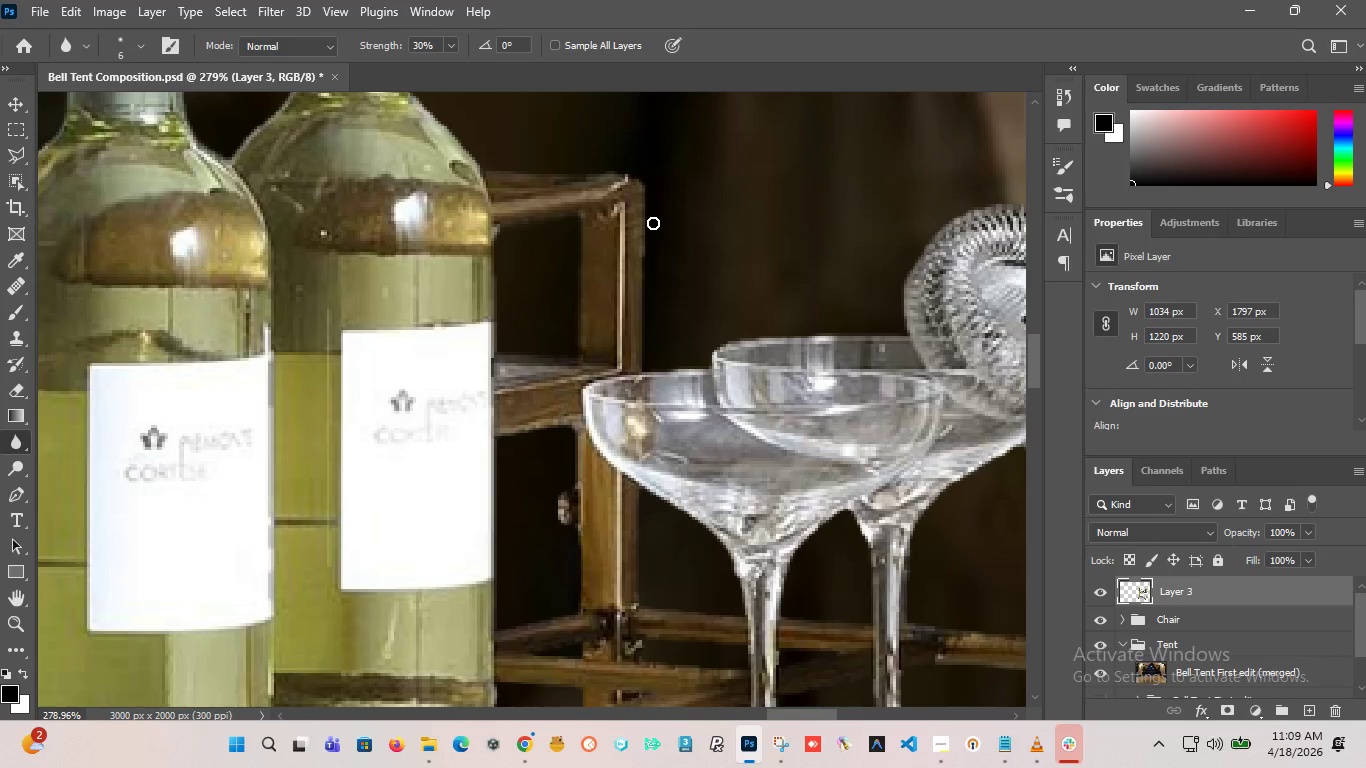 
left_click_drag(start_coordinate=[645, 233], to_coordinate=[657, 320])
 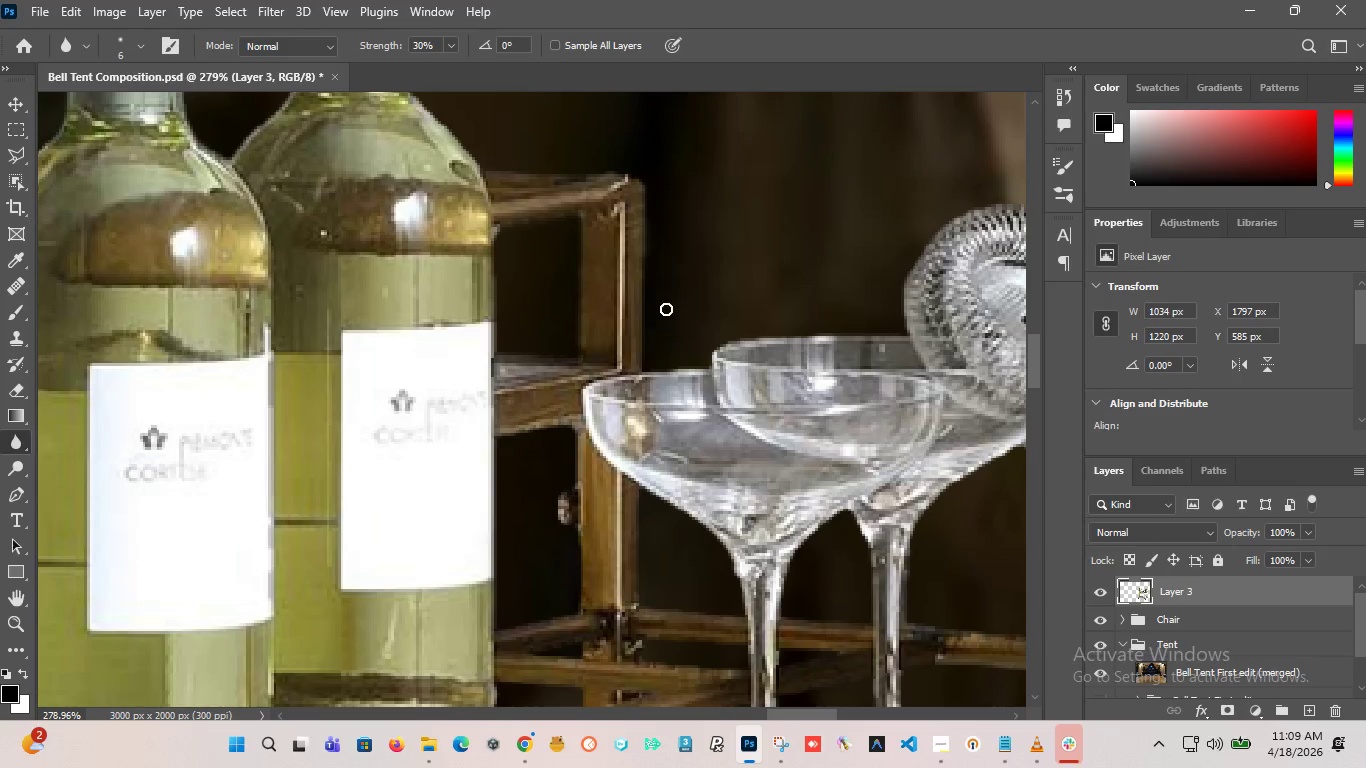 
hold_key(key=AltLeft, duration=4.25)
scroll: coordinate [773, 285], scroll_direction: down, amount: 12.0
 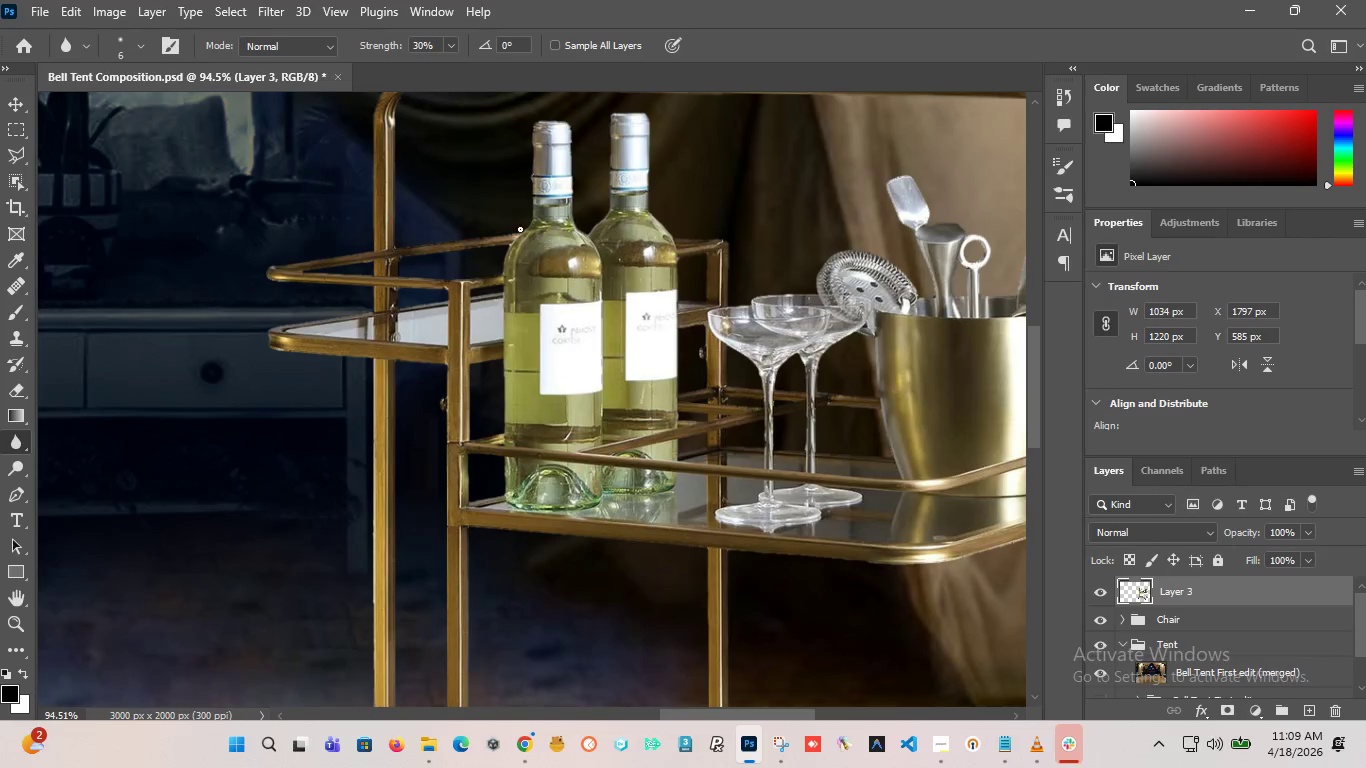 
left_click_drag(start_coordinate=[619, 171], to_coordinate=[684, 617])
 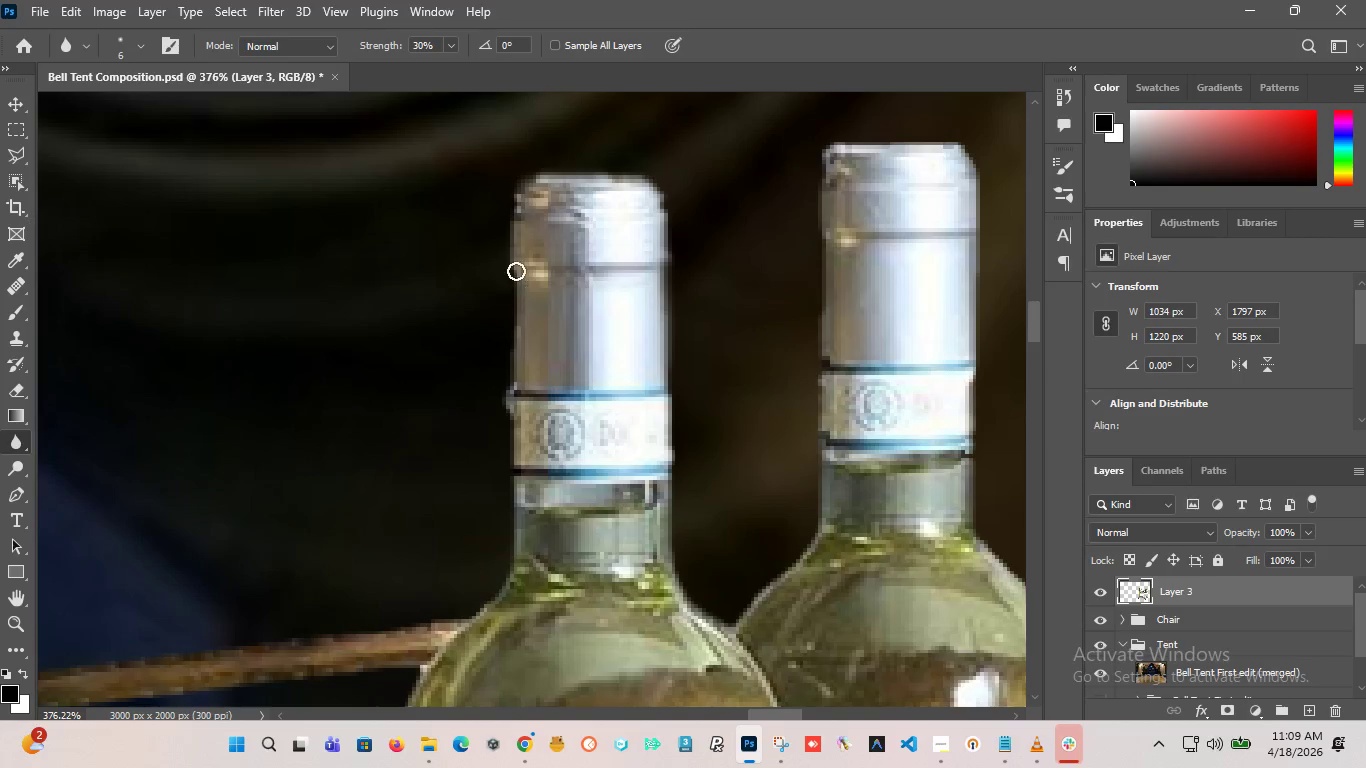 
scroll: coordinate [566, 176], scroll_direction: up, amount: 14.0
 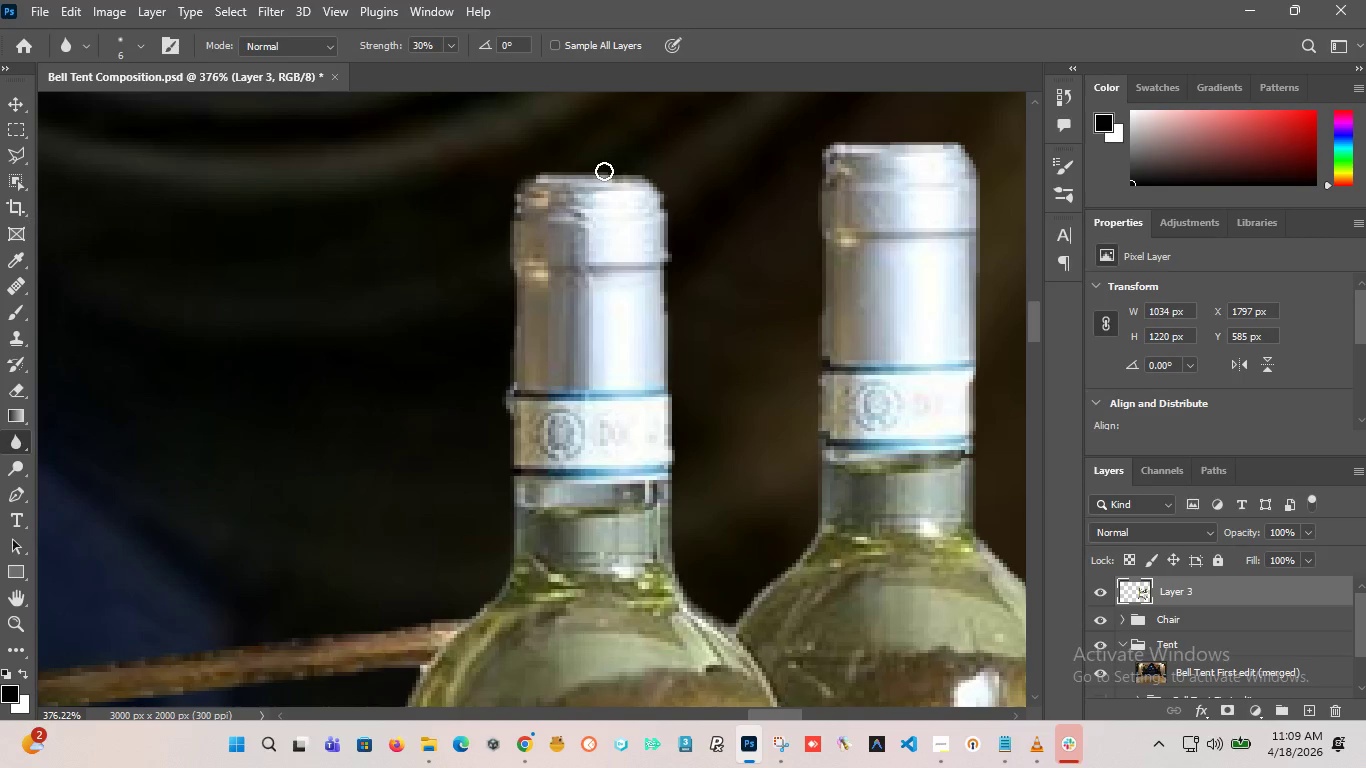 
left_click_drag(start_coordinate=[516, 269], to_coordinate=[441, 673])
 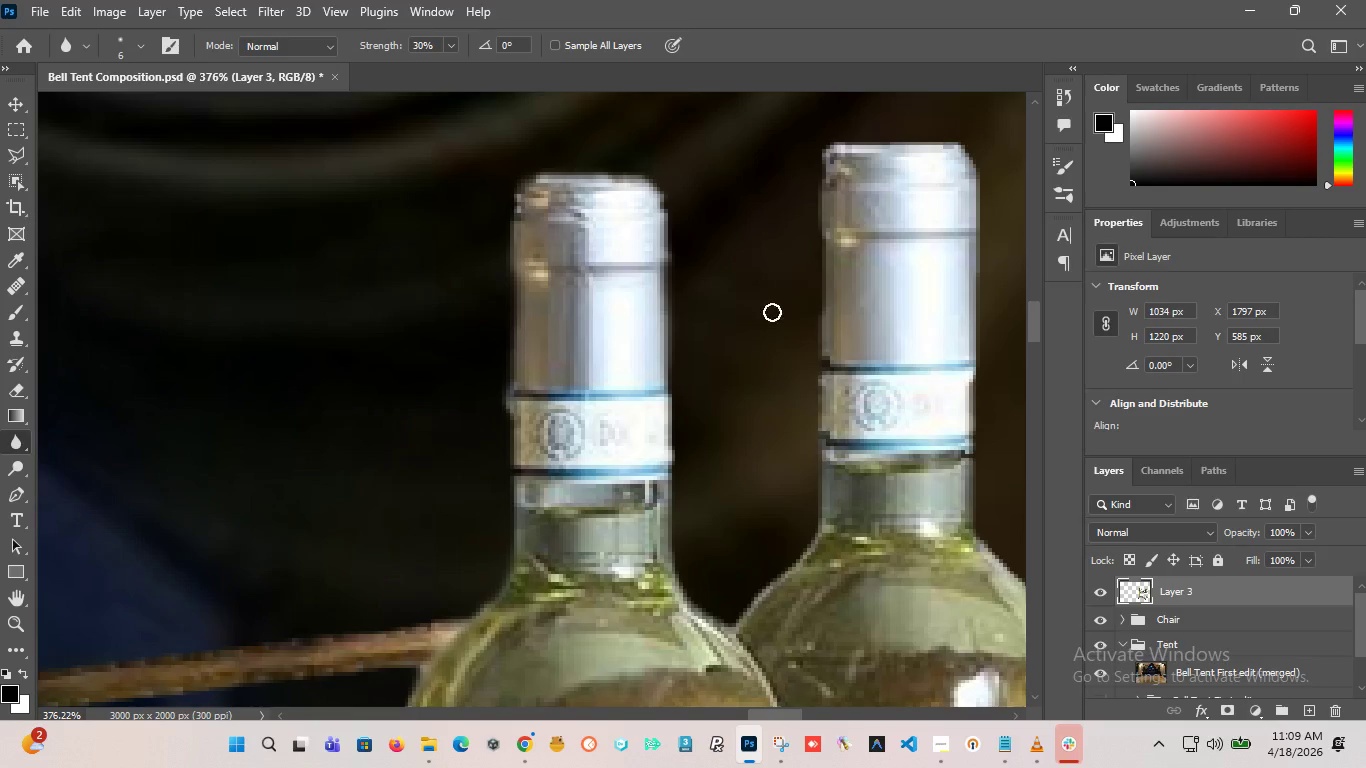 
left_click_drag(start_coordinate=[811, 263], to_coordinate=[813, 544])
 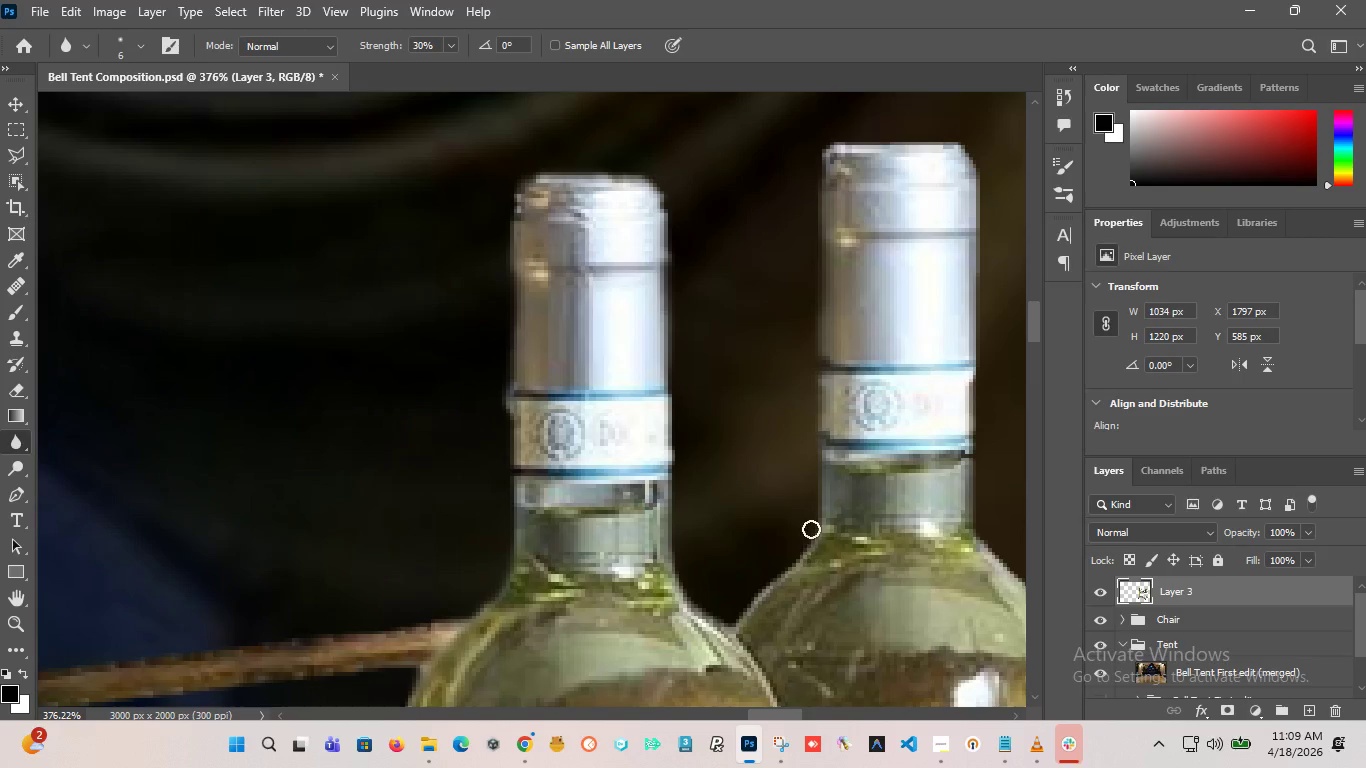 
hold_key(key=AltLeft, duration=3.0)
scroll: coordinate [752, 436], scroll_direction: down, amount: 14.0
 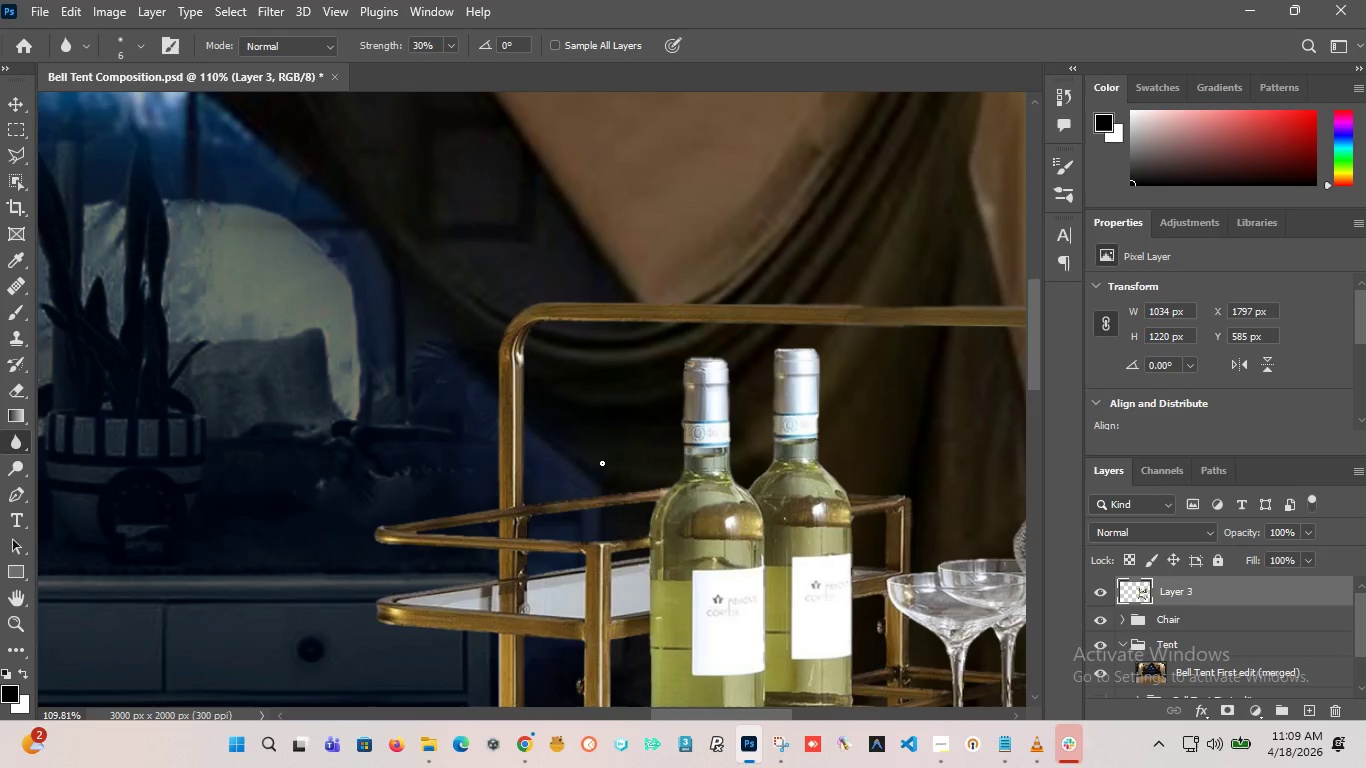 
scroll: coordinate [532, 467], scroll_direction: up, amount: 12.0
 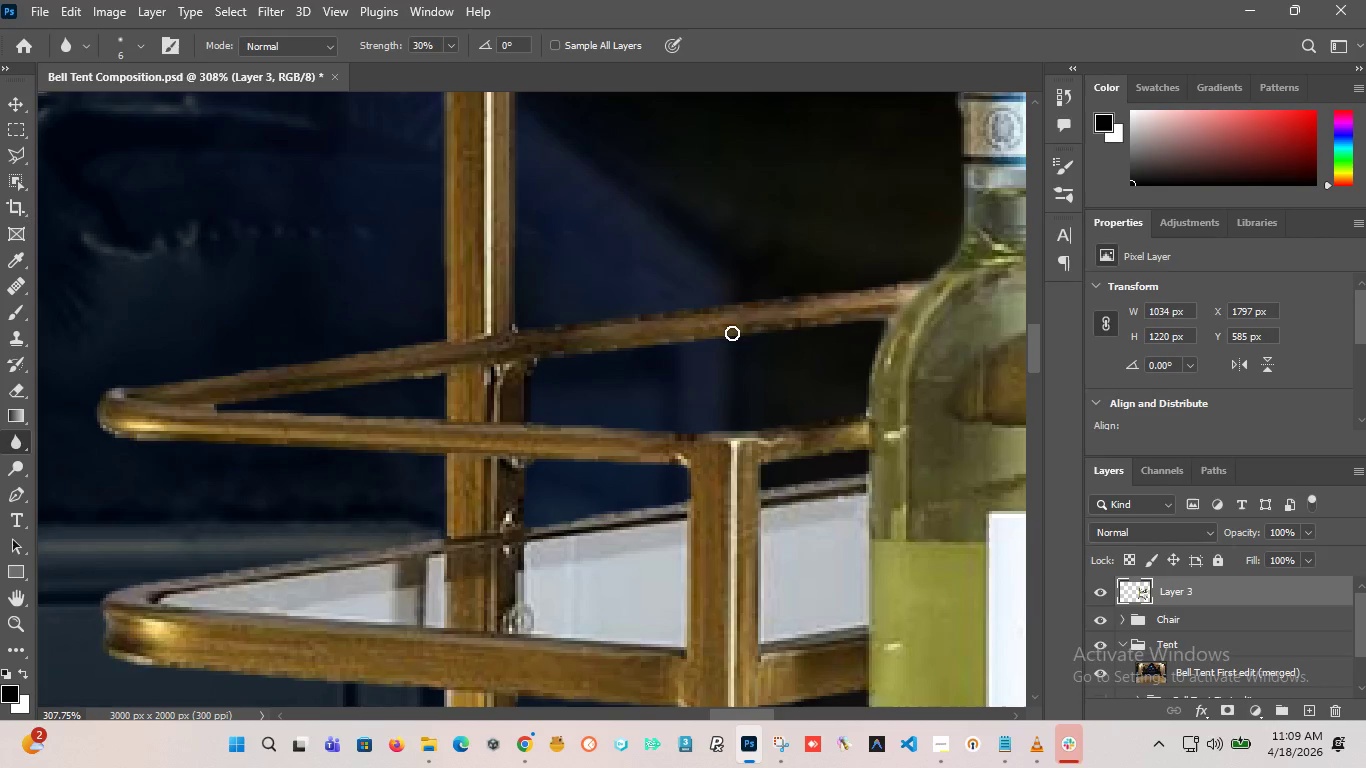 
left_click_drag(start_coordinate=[732, 333], to_coordinate=[826, 327])
 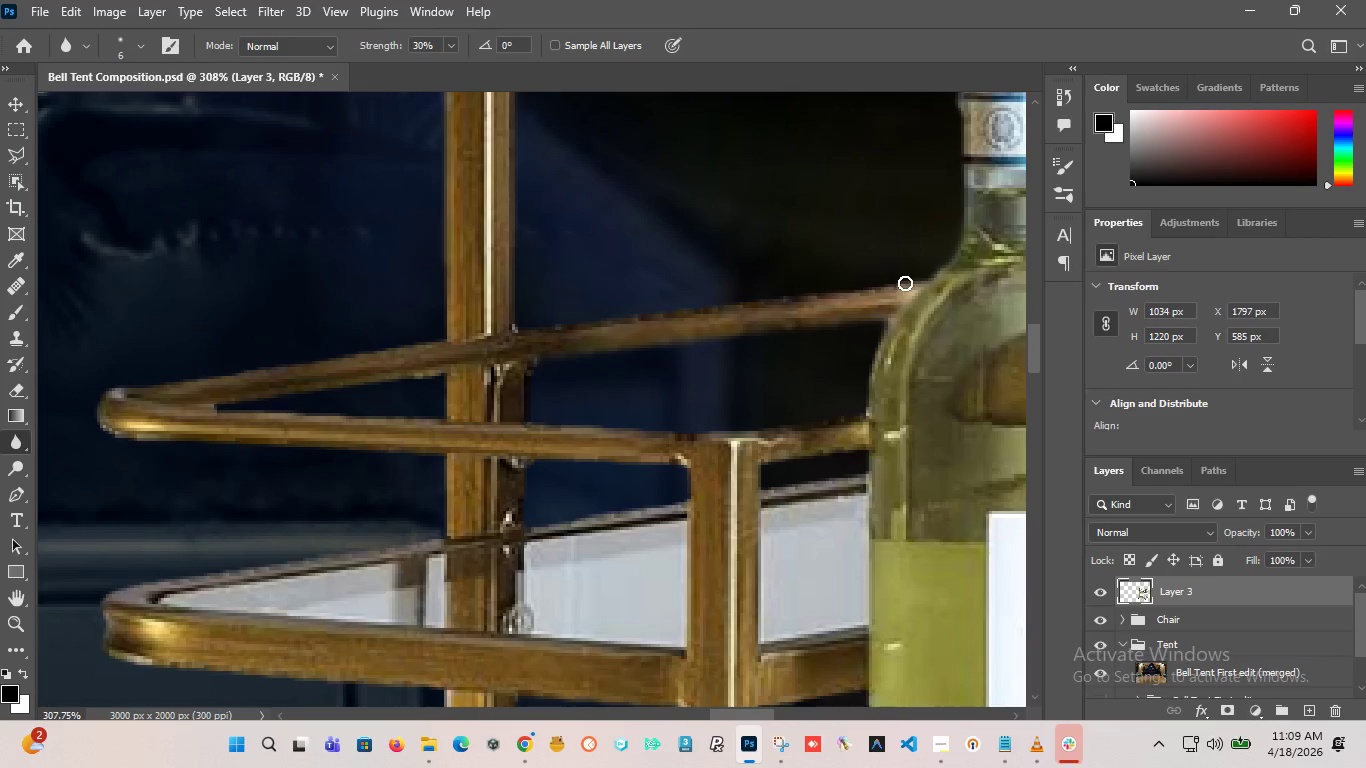 
left_click_drag(start_coordinate=[905, 283], to_coordinate=[575, 325])
 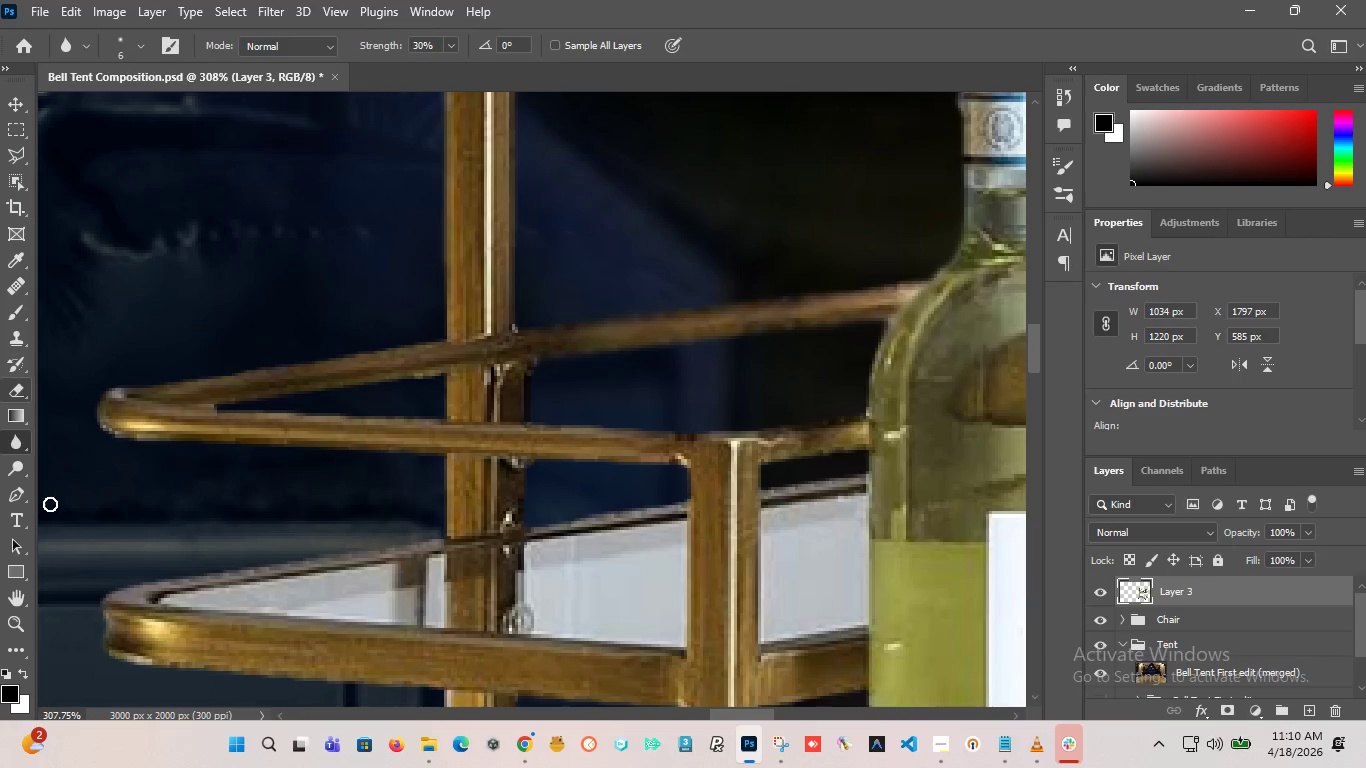 
left_click_drag(start_coordinate=[99, 428], to_coordinate=[519, 453])
 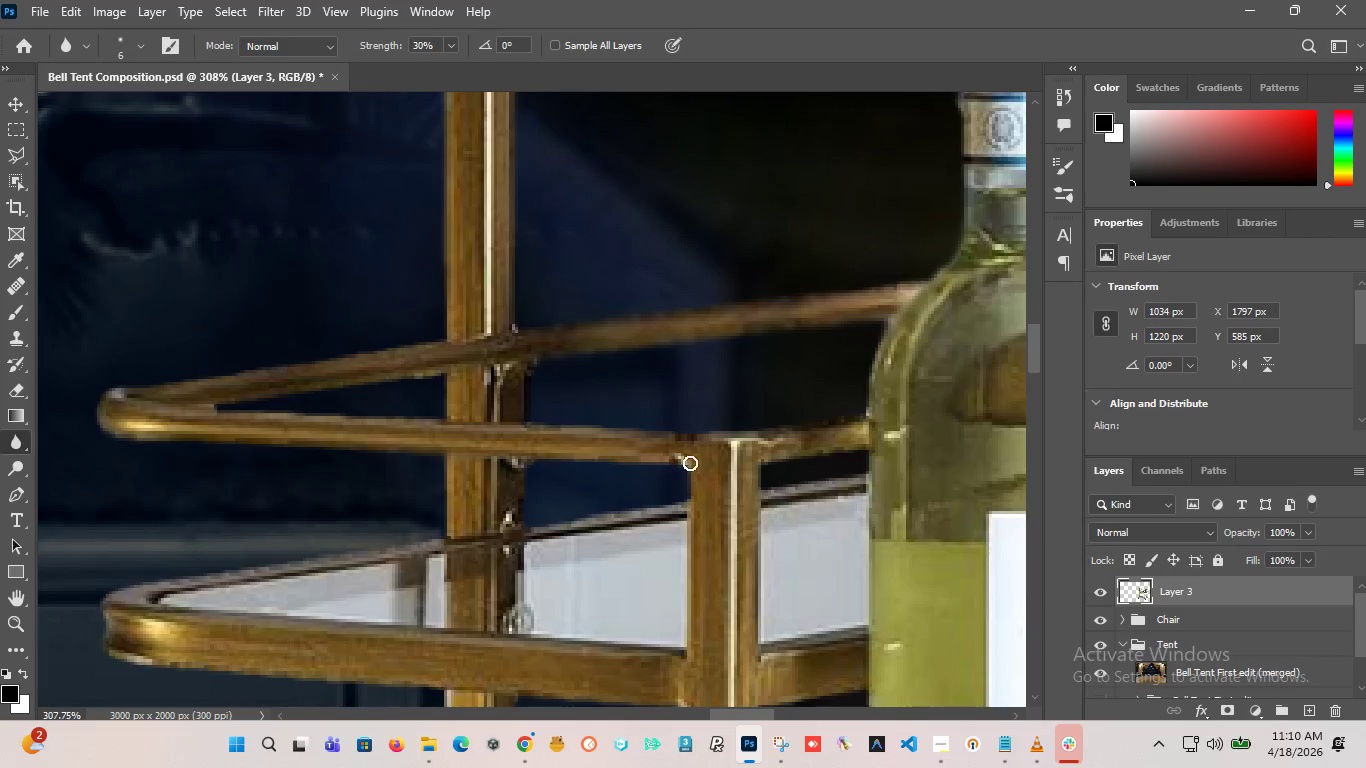 
hold_key(key=AltLeft, duration=2.52)
 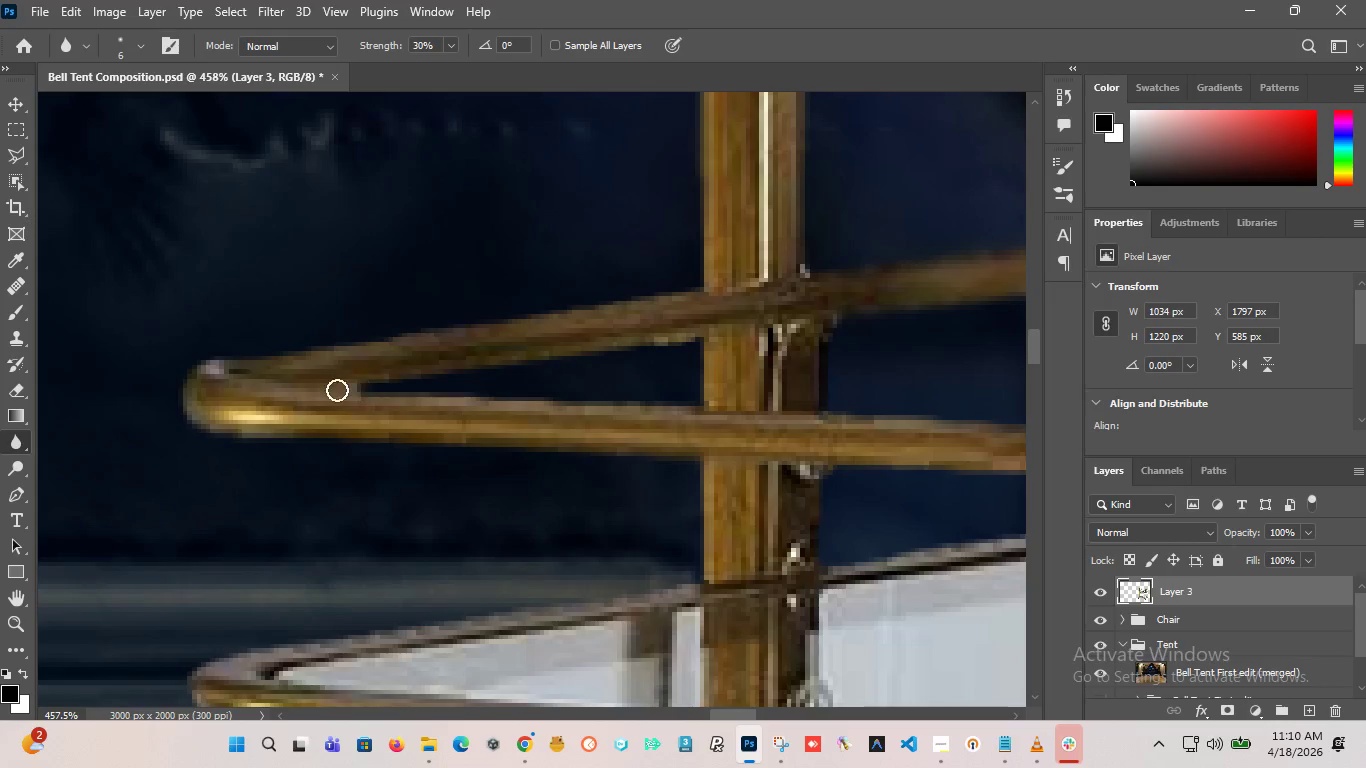 
left_click_drag(start_coordinate=[358, 391], to_coordinate=[761, 327])
 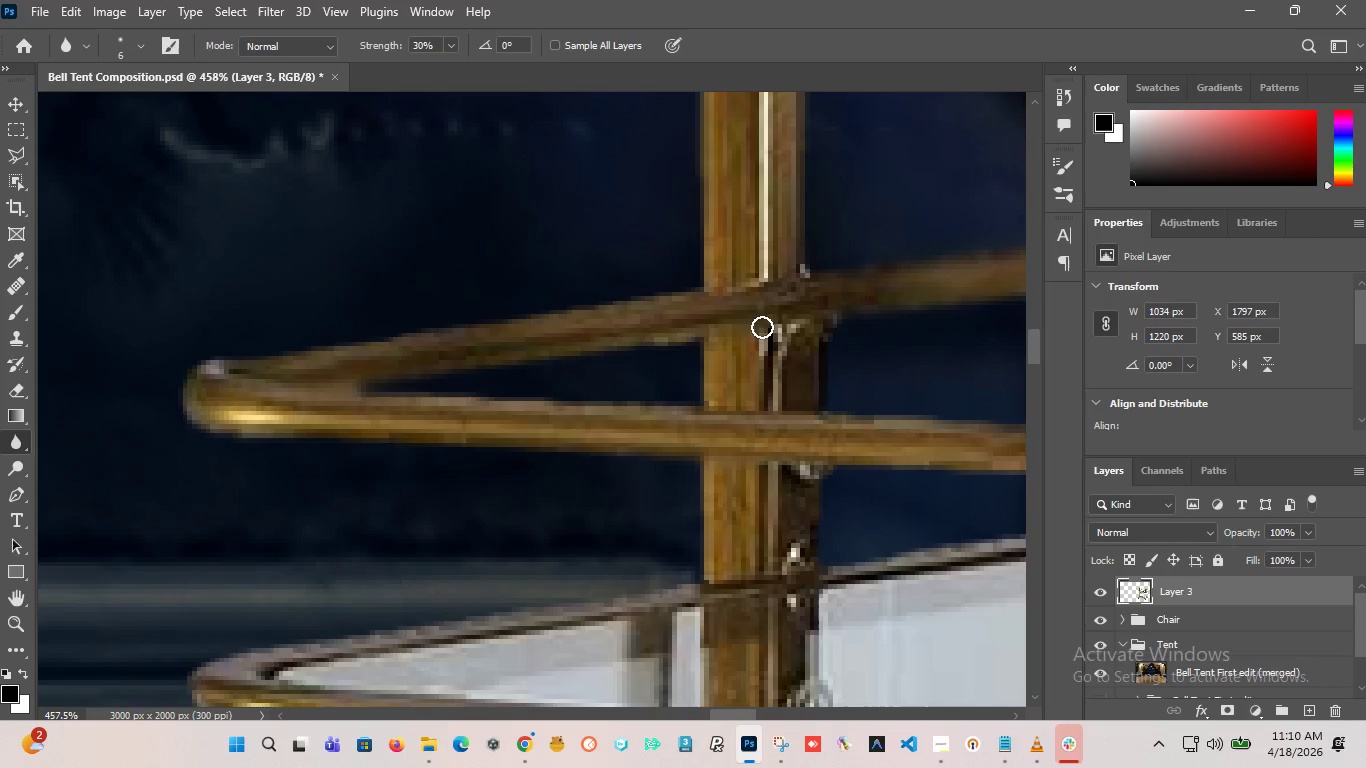 
scroll: coordinate [362, 420], scroll_direction: up, amount: 4.0
 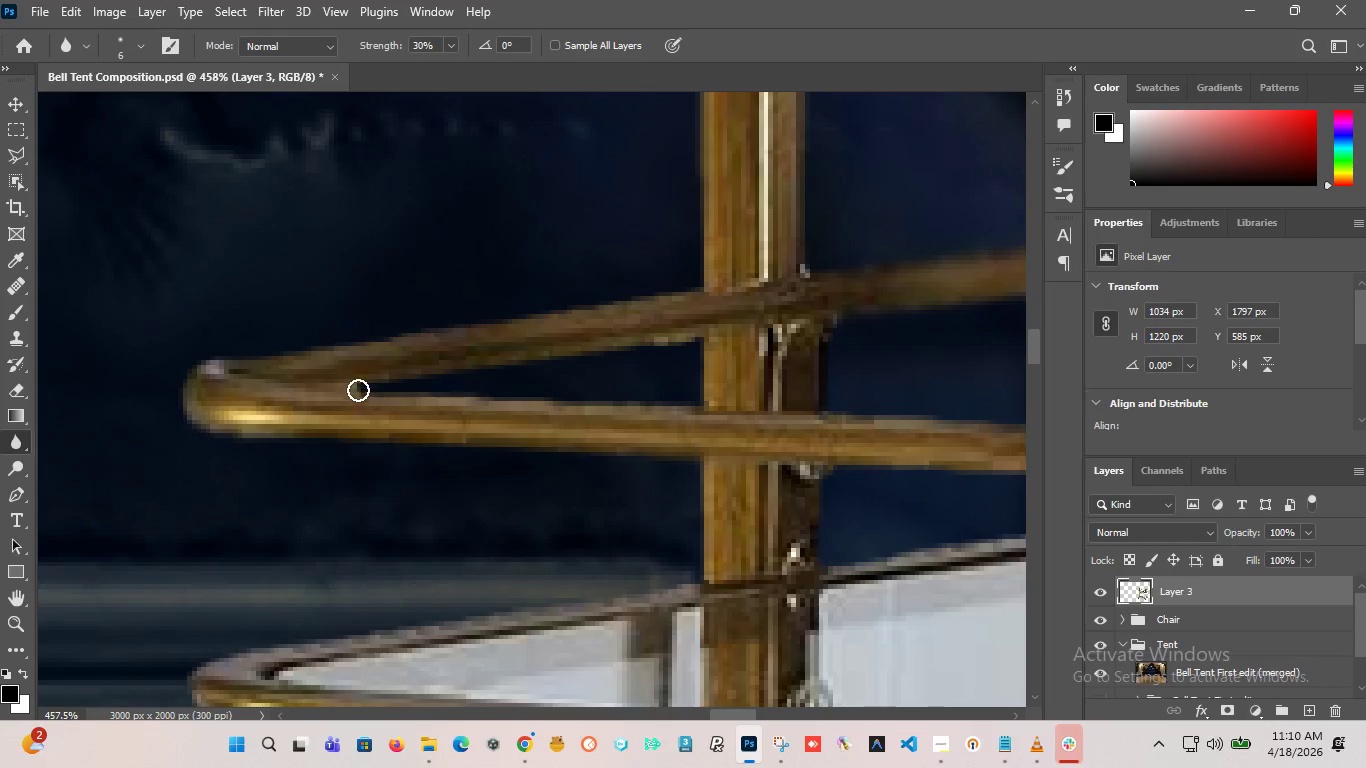 
hold_key(key=AltLeft, duration=9.14)
scroll: coordinate [565, 390], scroll_direction: down, amount: 17.0
 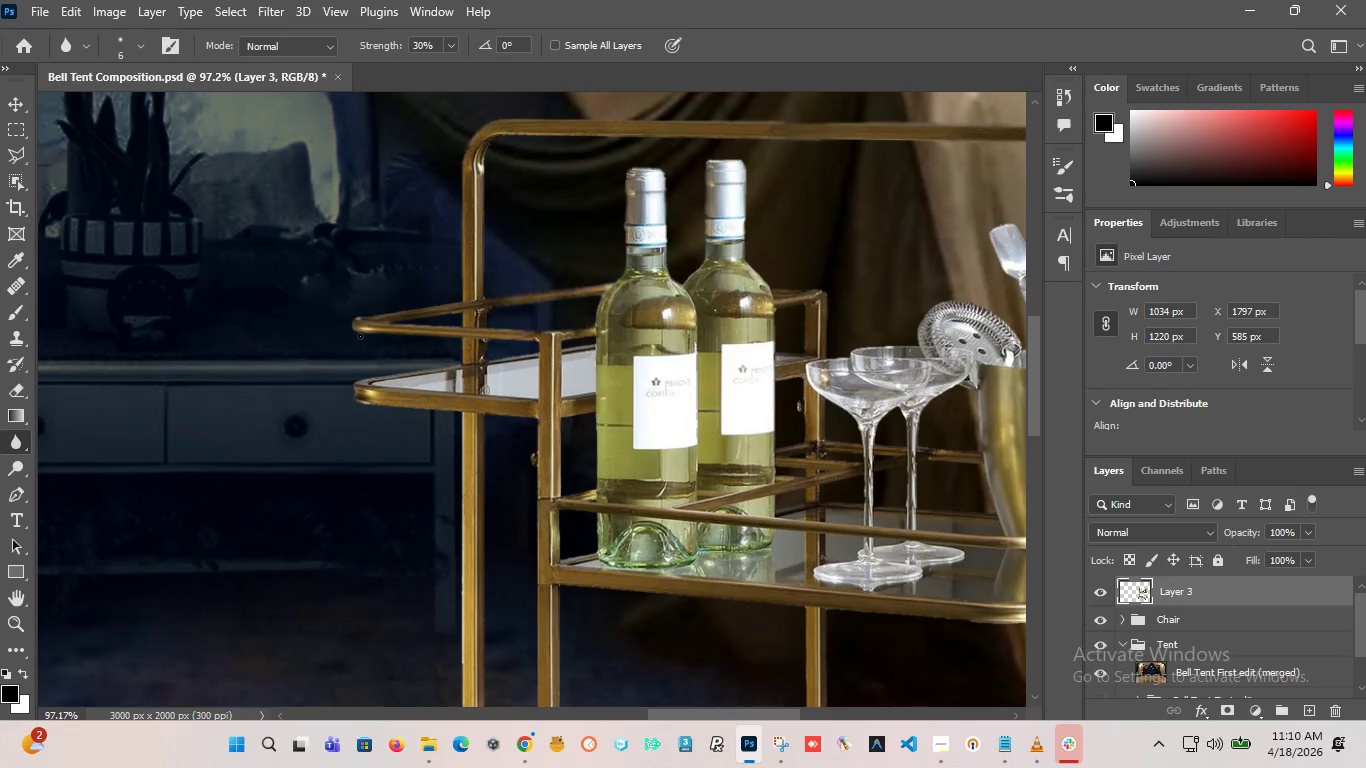 
scroll: coordinate [466, 466], scroll_direction: up, amount: 13.0
 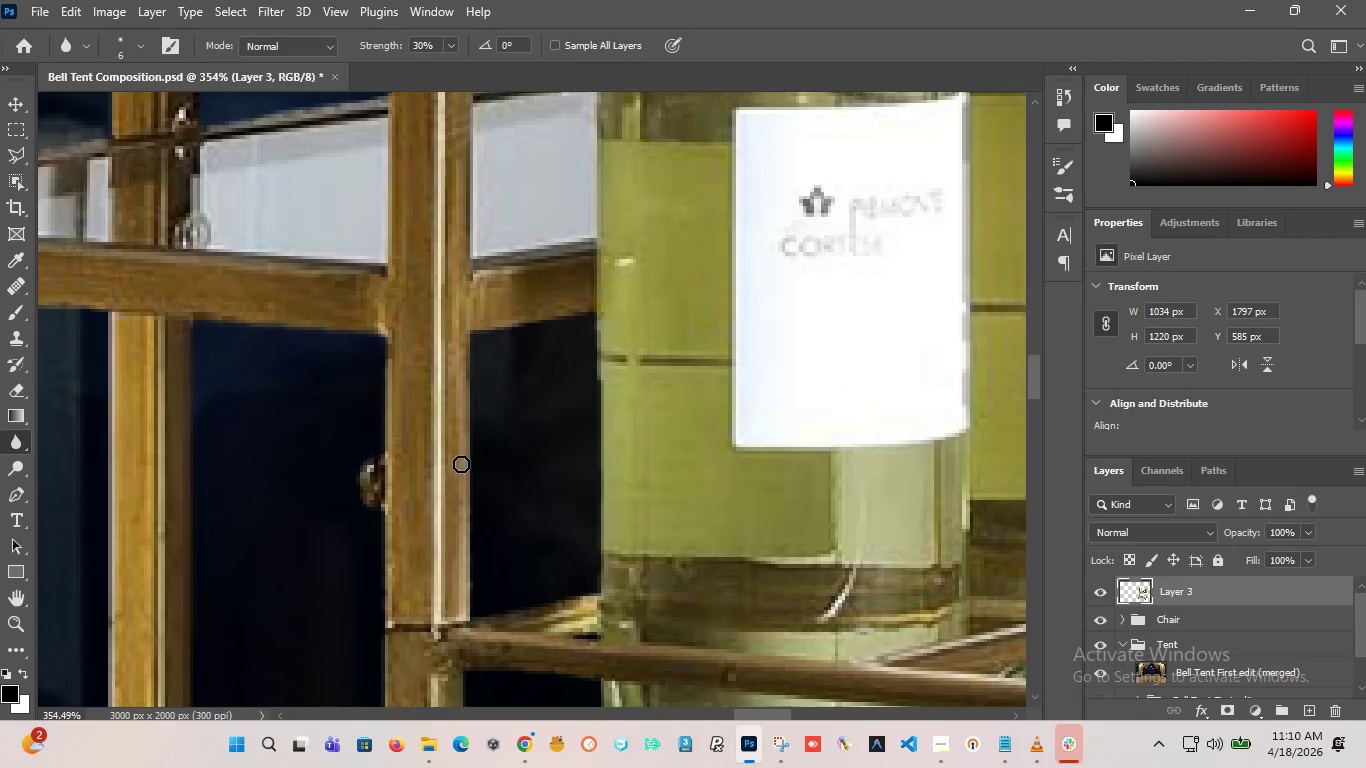 
scroll: coordinate [517, 579], scroll_direction: down, amount: 5.0
 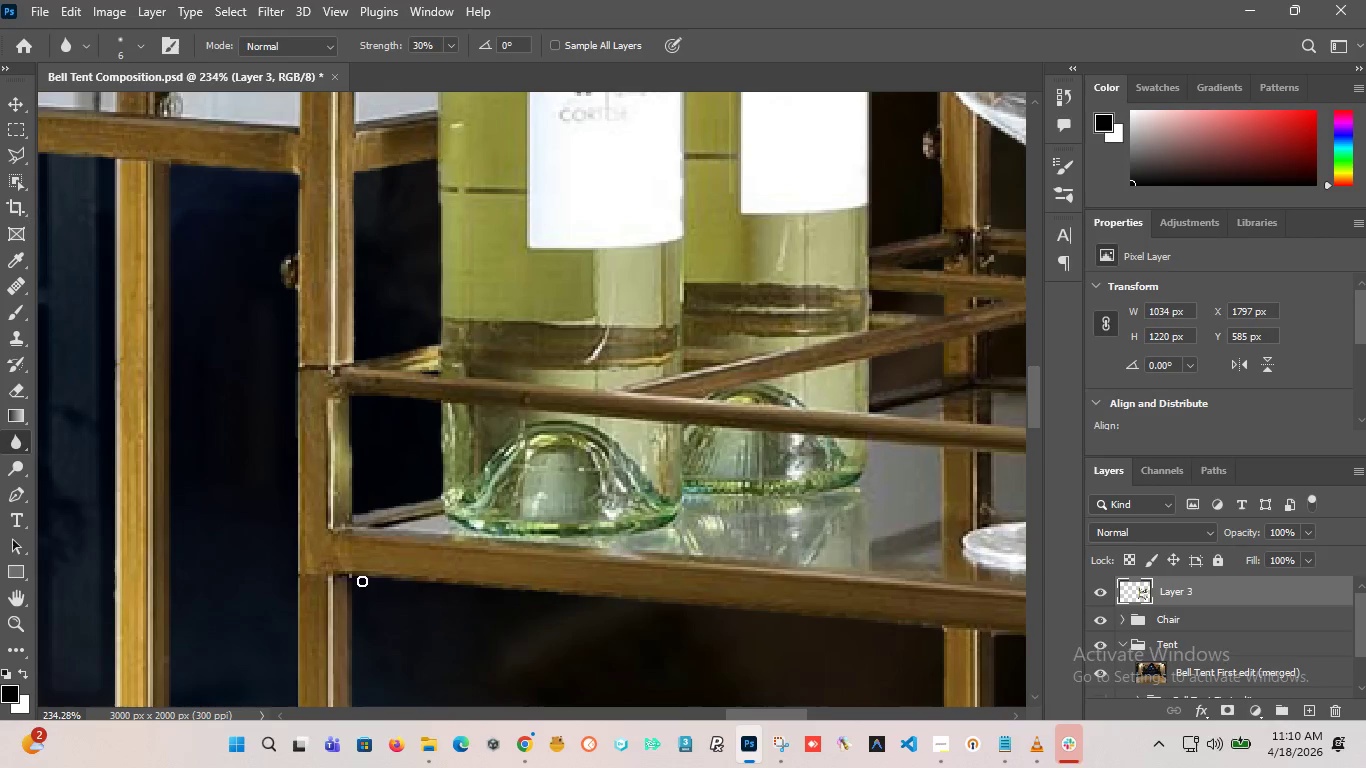 
left_click_drag(start_coordinate=[353, 573], to_coordinate=[349, 581])
 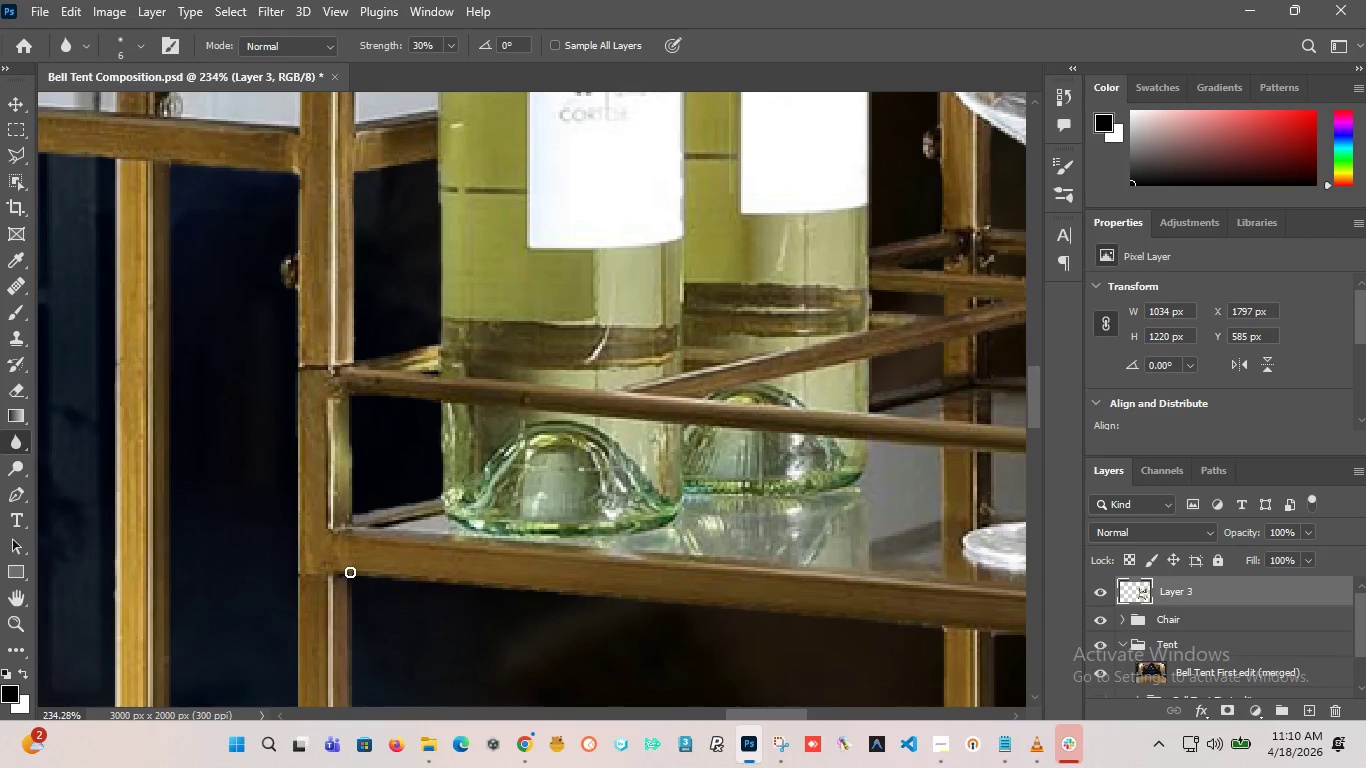 
double_click([350, 572])
 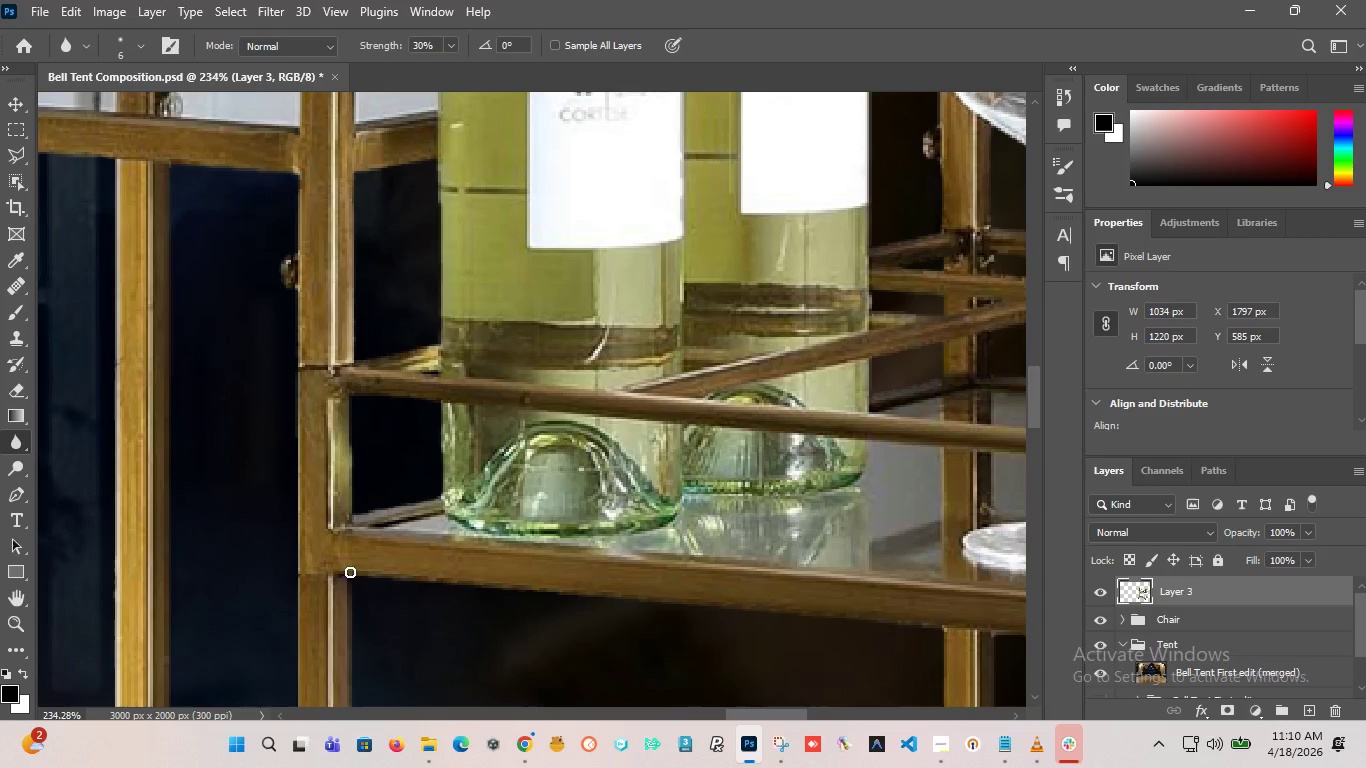 
left_click_drag(start_coordinate=[350, 572], to_coordinate=[350, 585])
 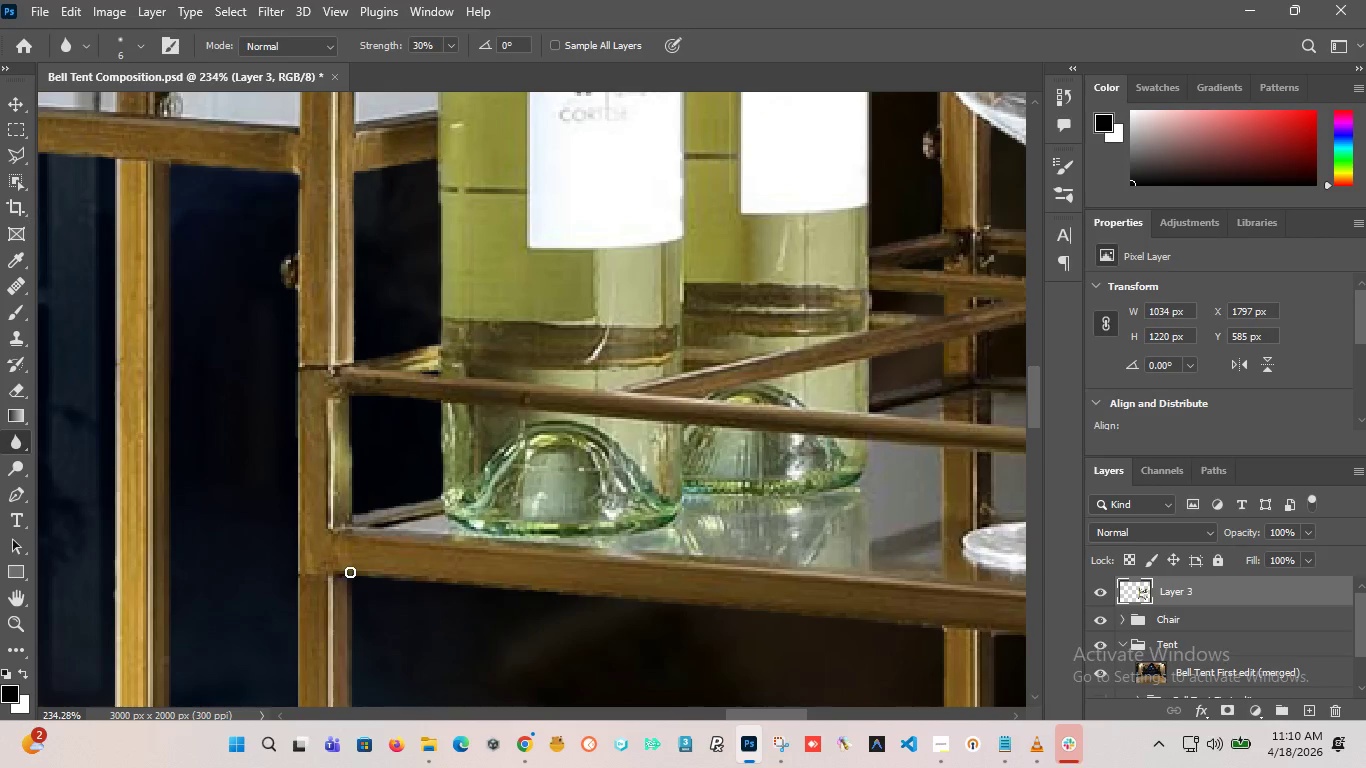 
triple_click([350, 572])
 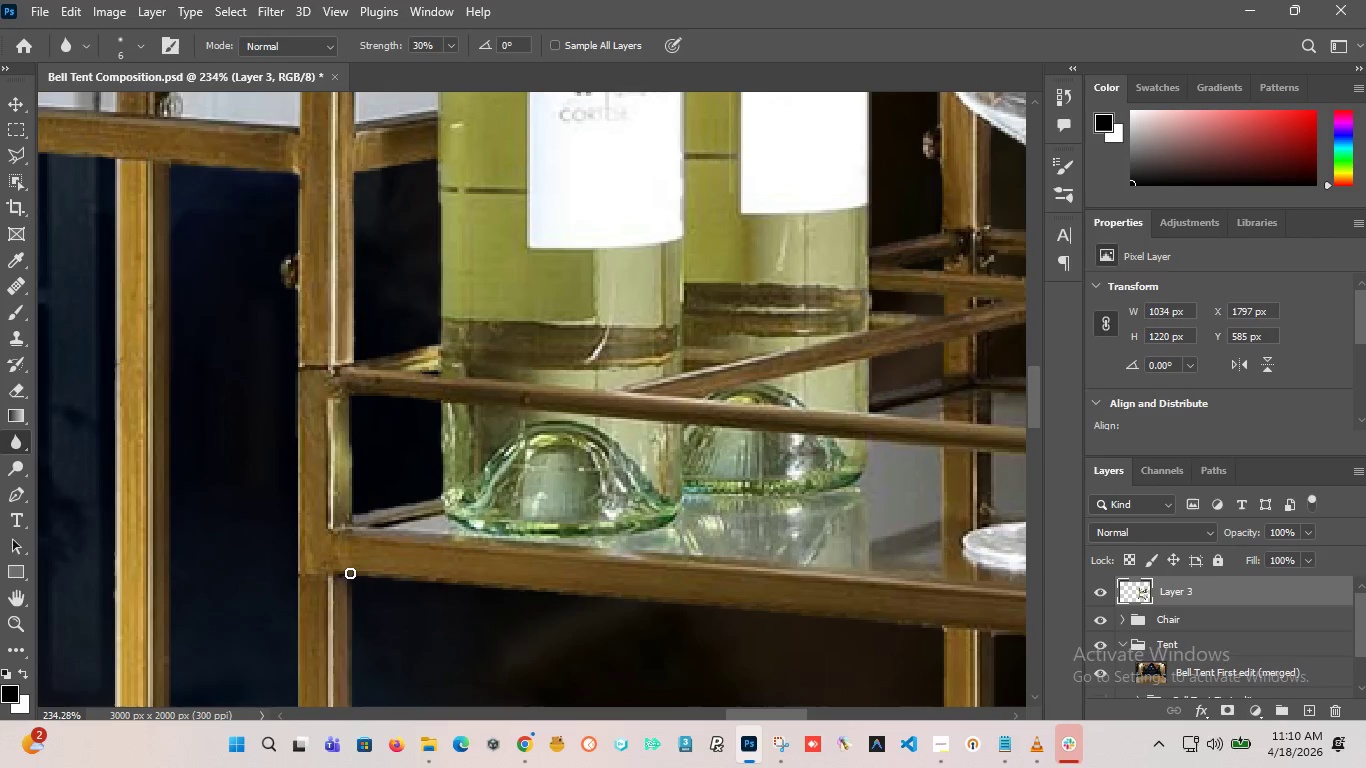 
triple_click([350, 572])
 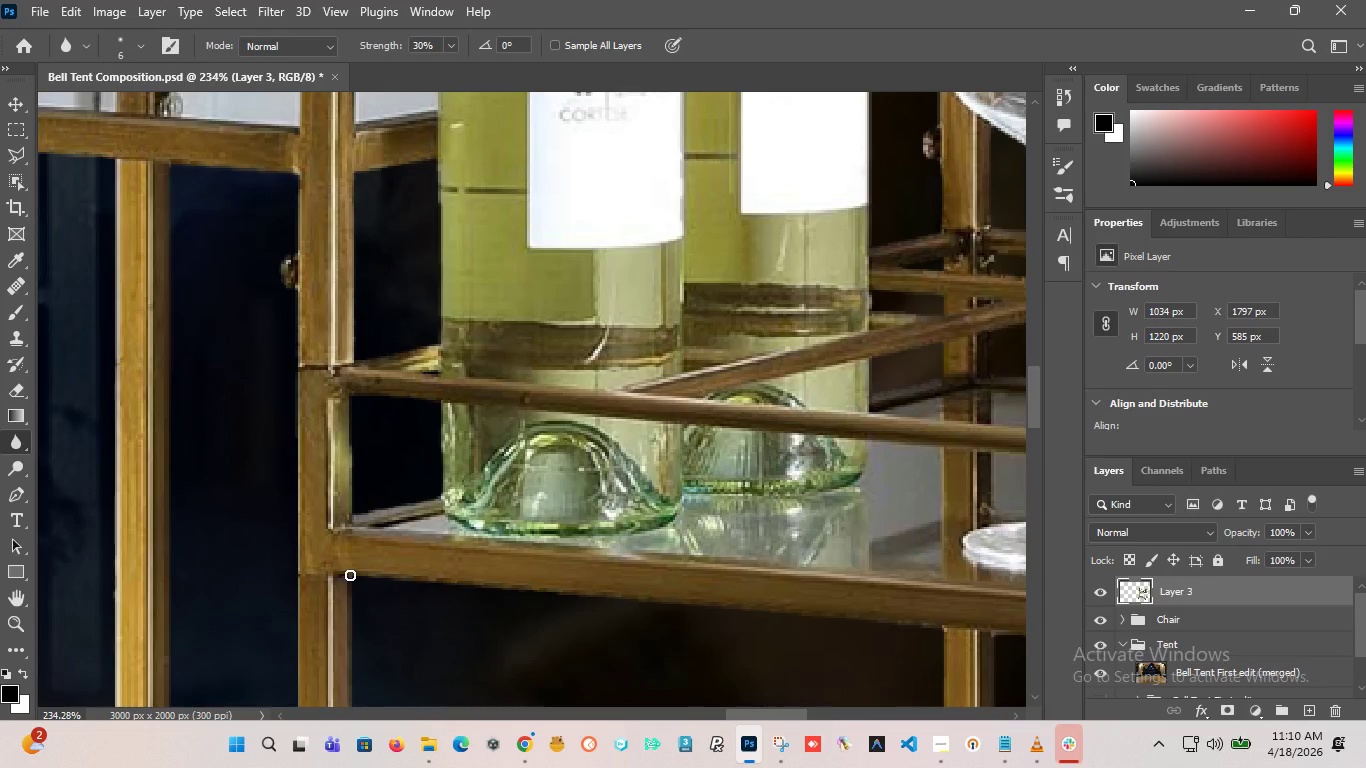 
triple_click([350, 575])
 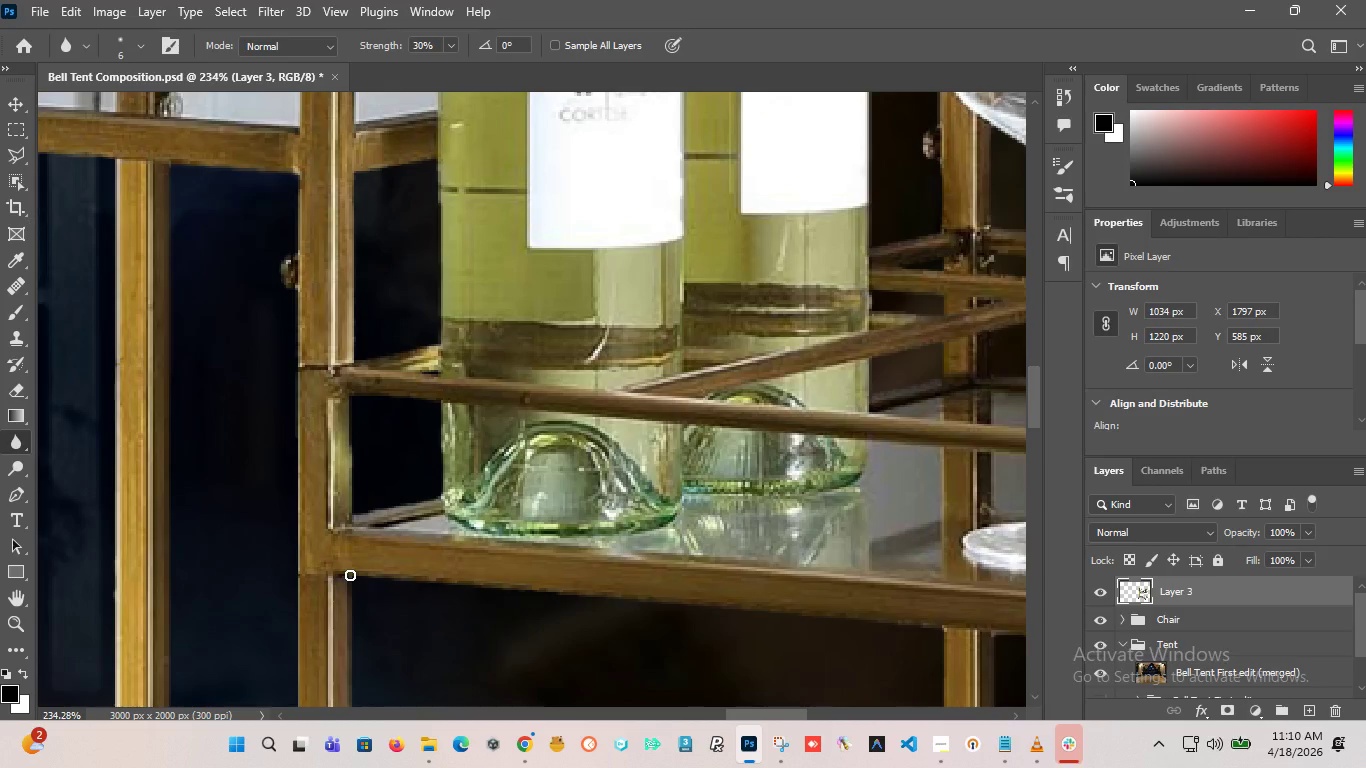 
triple_click([350, 575])
 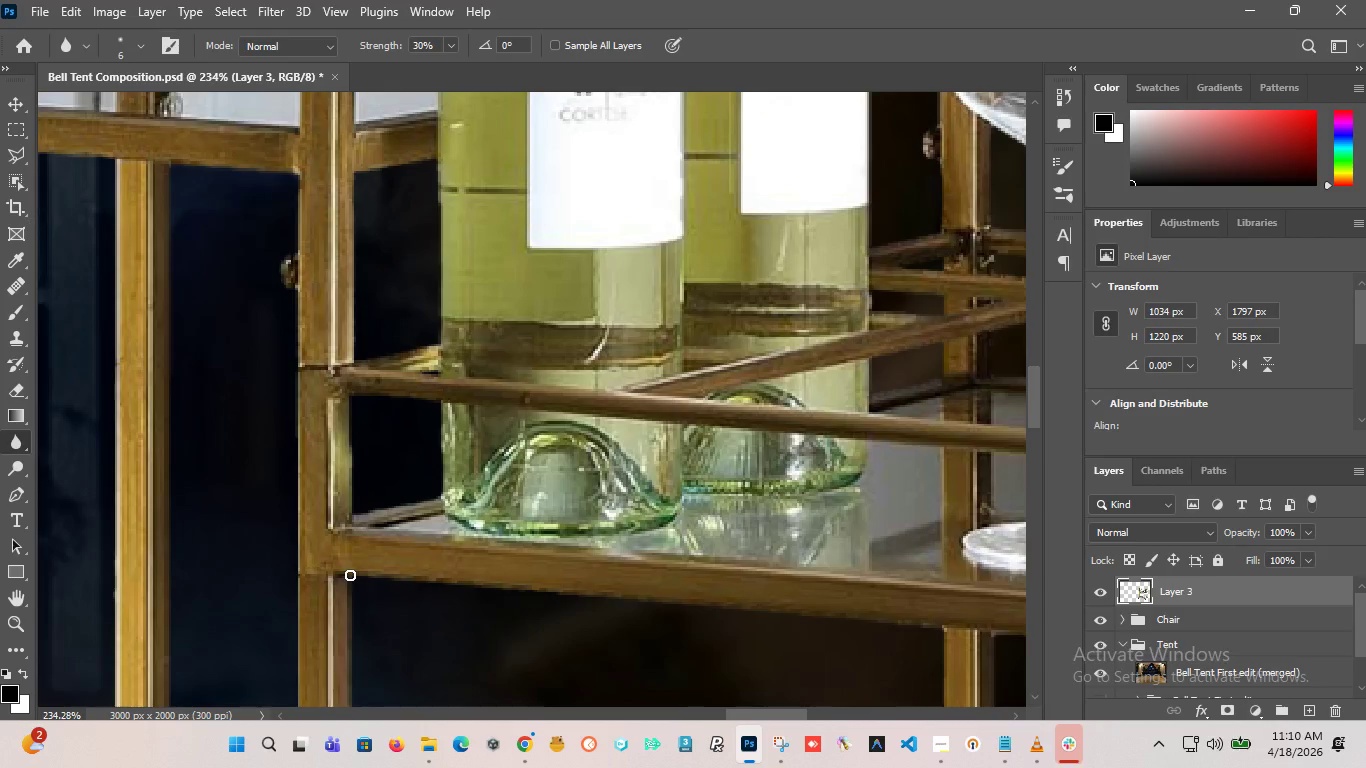 
triple_click([350, 575])
 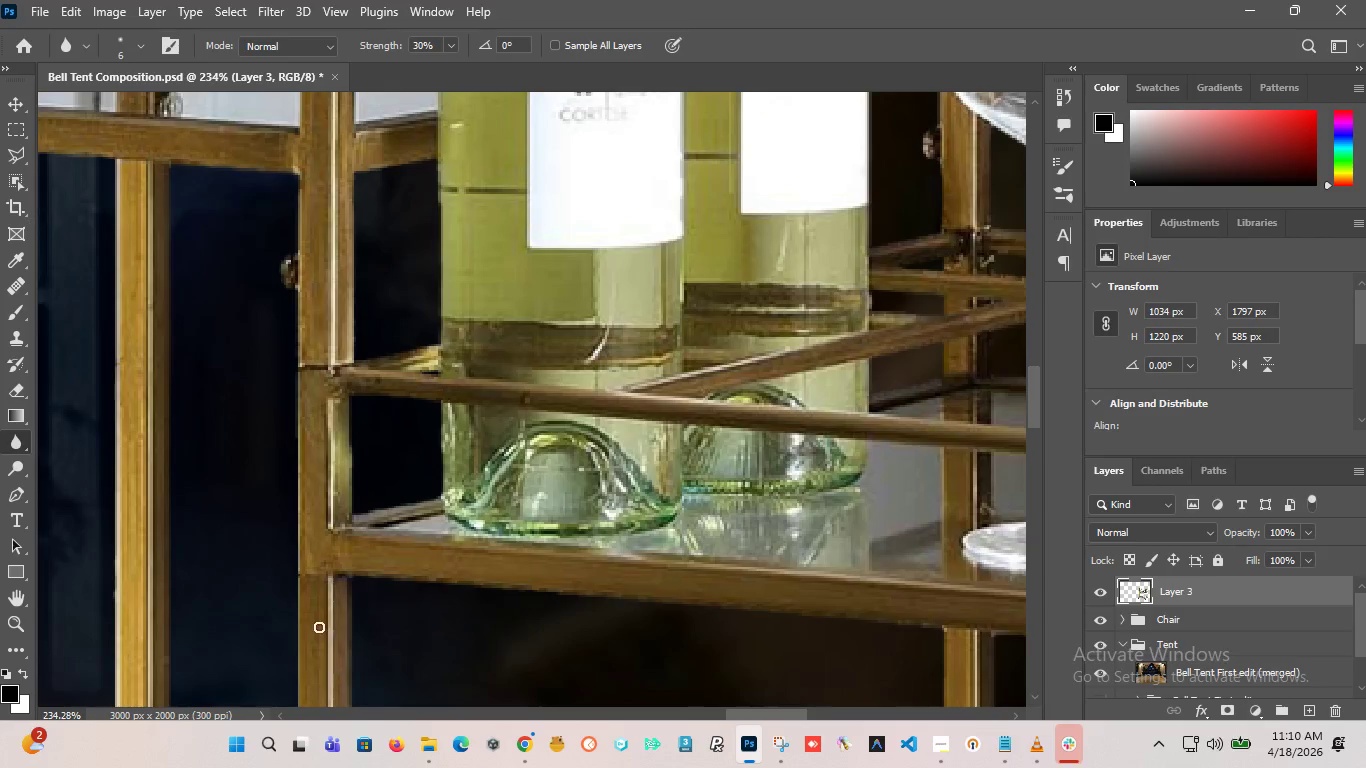 
hold_key(key=AltLeft, duration=17.0)
scroll: coordinate [208, 490], scroll_direction: down, amount: 15.0
 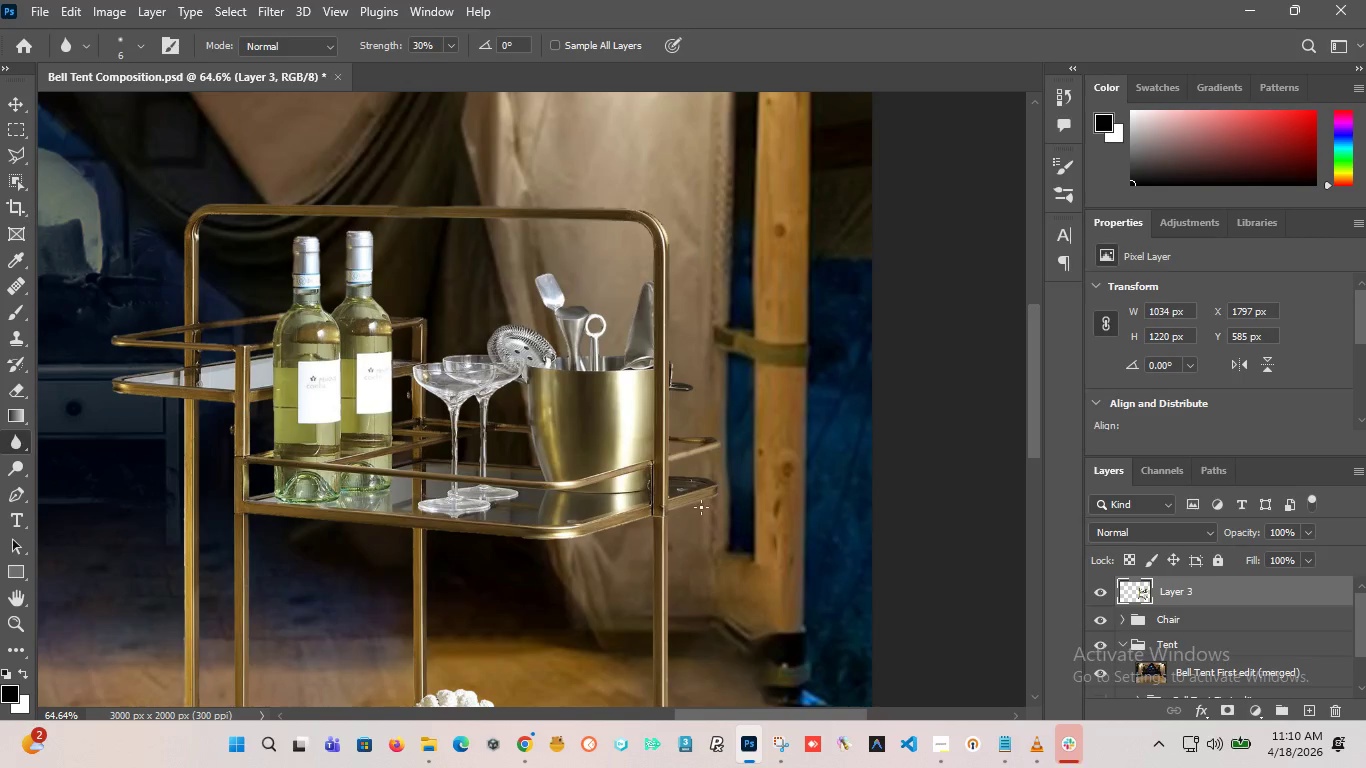 
scroll: coordinate [695, 495], scroll_direction: up, amount: 10.0
 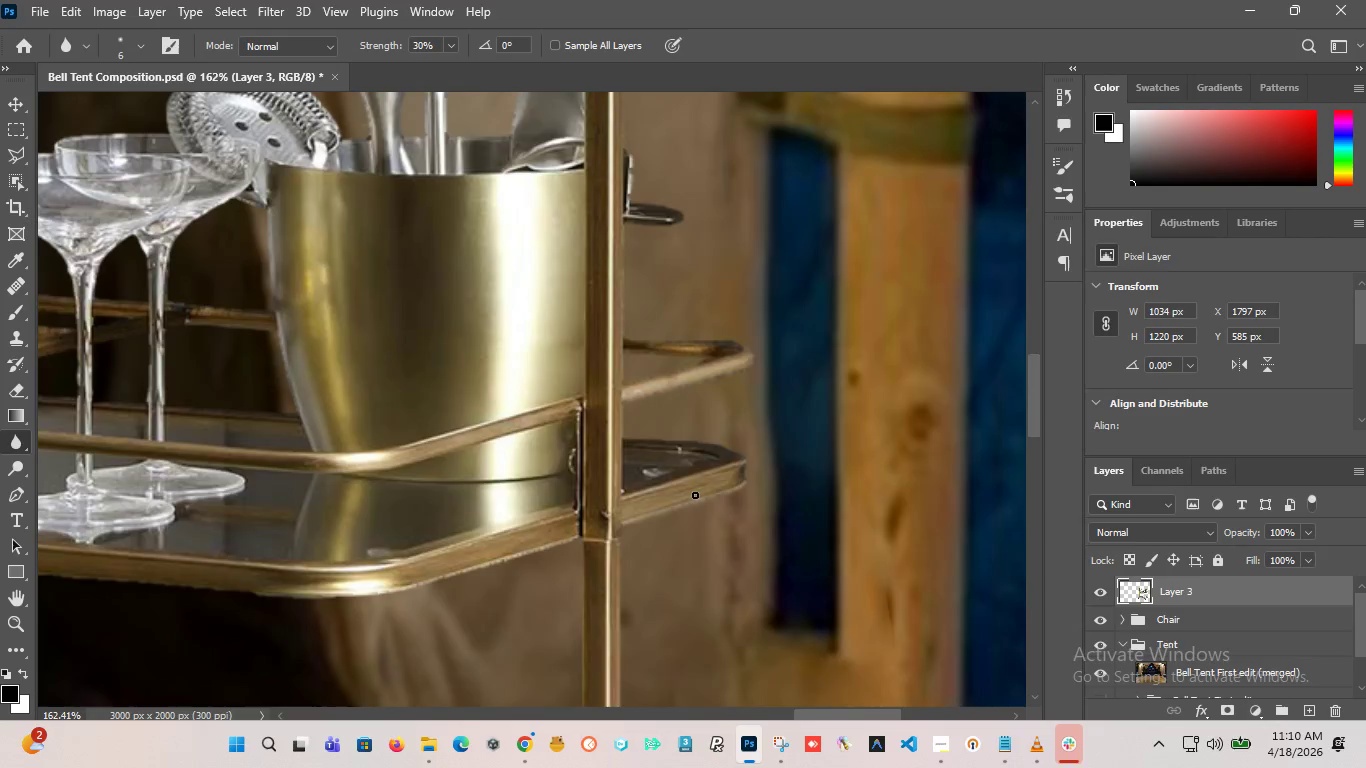 
scroll: coordinate [508, 499], scroll_direction: down, amount: 22.0
 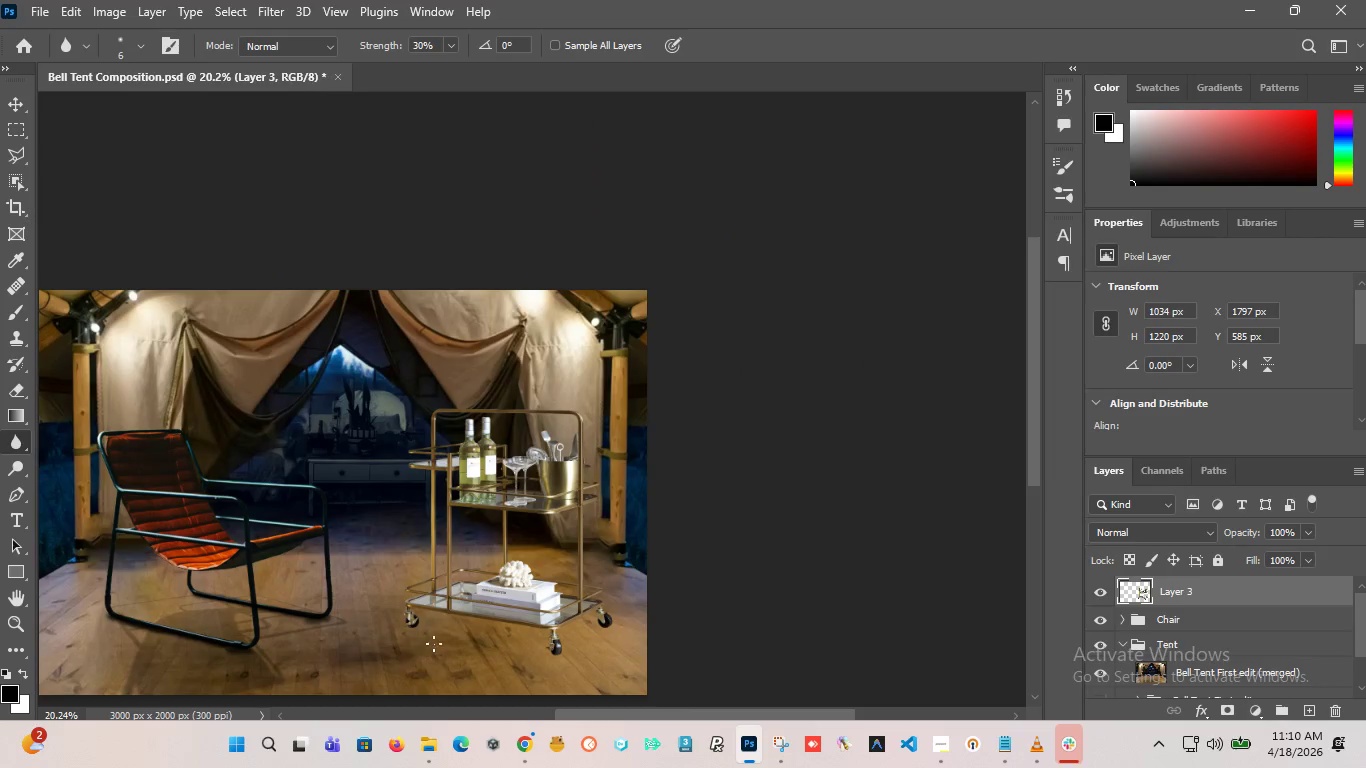 
scroll: coordinate [486, 615], scroll_direction: up, amount: 5.0
 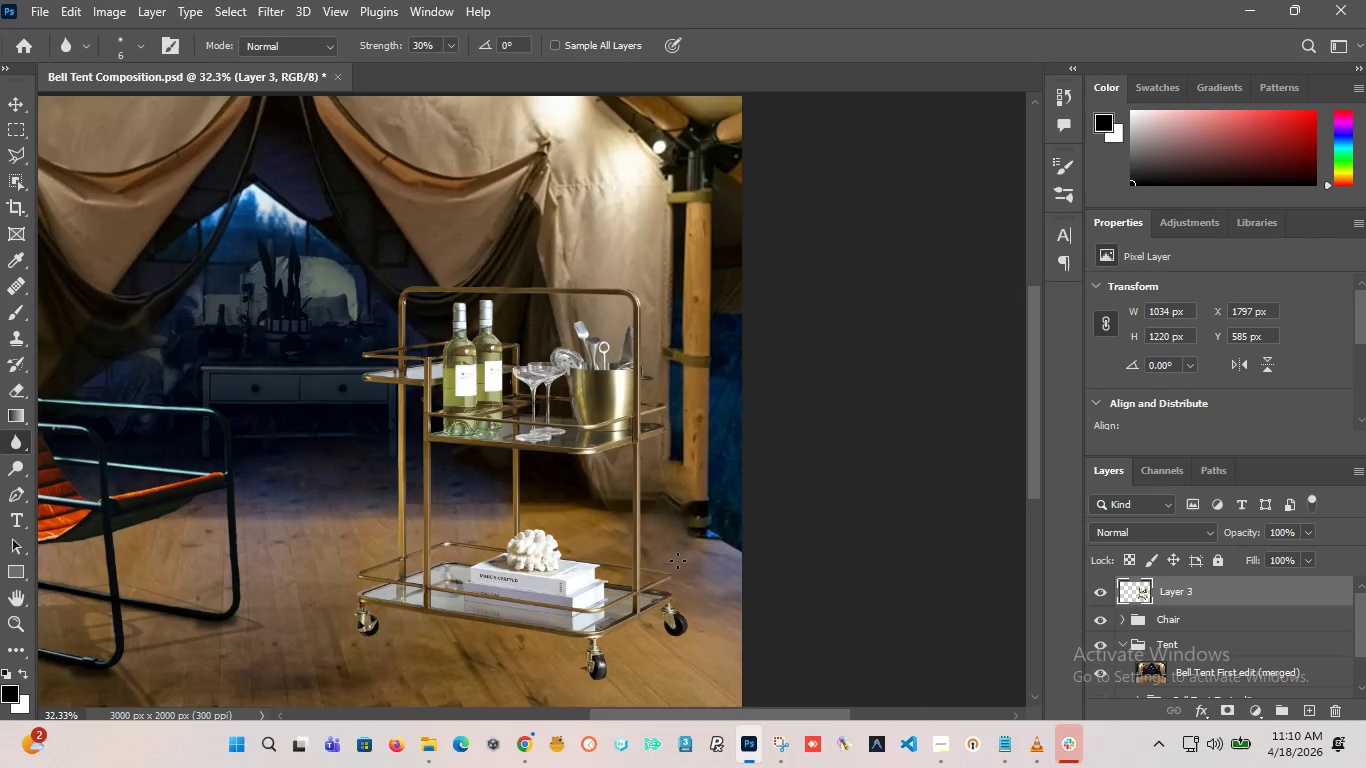 
scroll: coordinate [670, 566], scroll_direction: down, amount: 6.0
 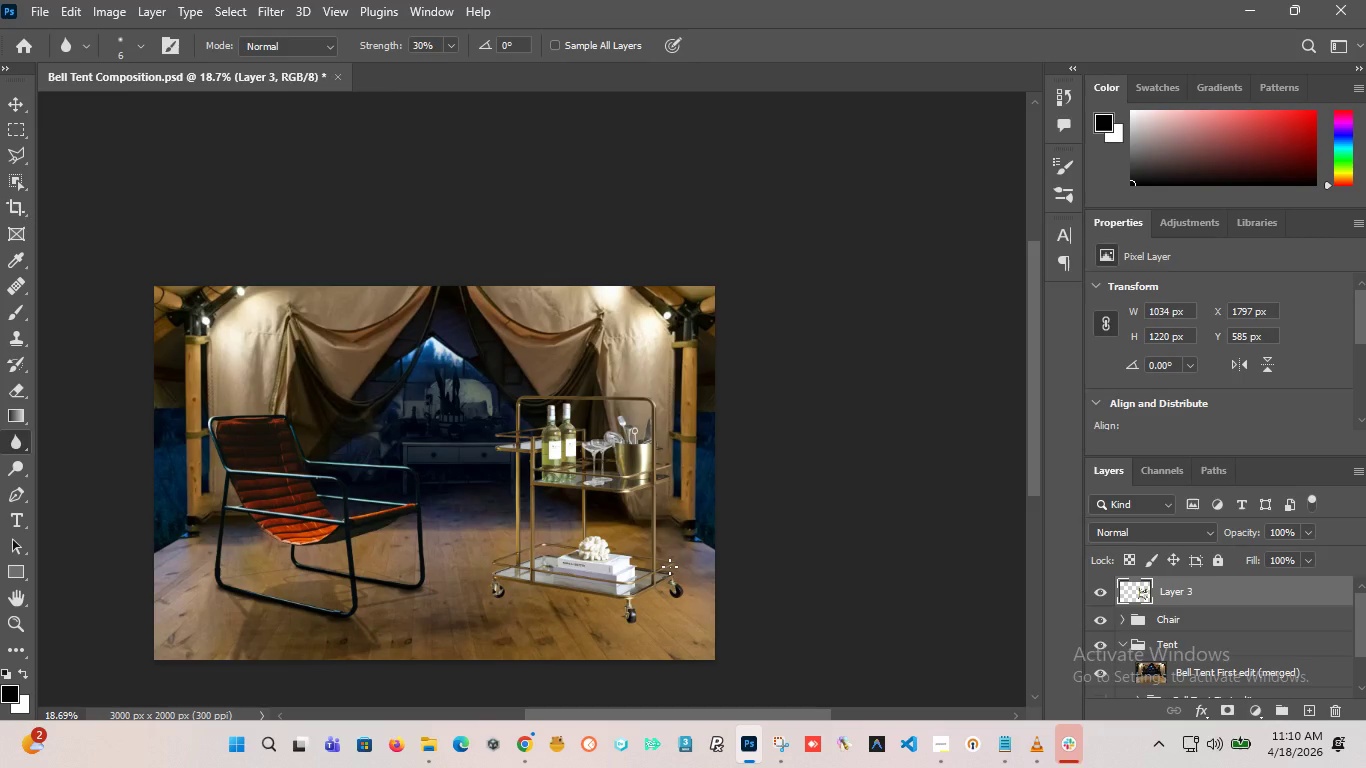 
wait(9.94)
 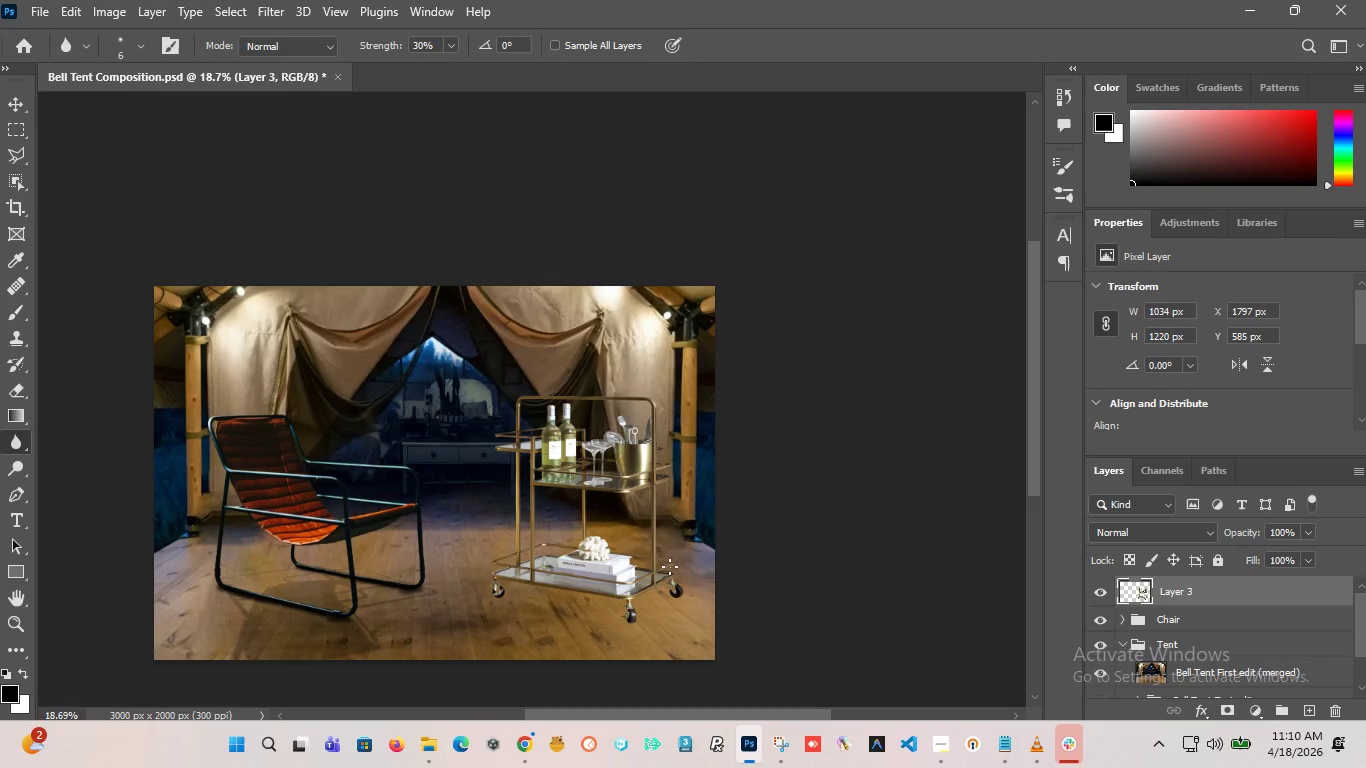 
scroll: coordinate [725, 503], scroll_direction: down, amount: 3.0
 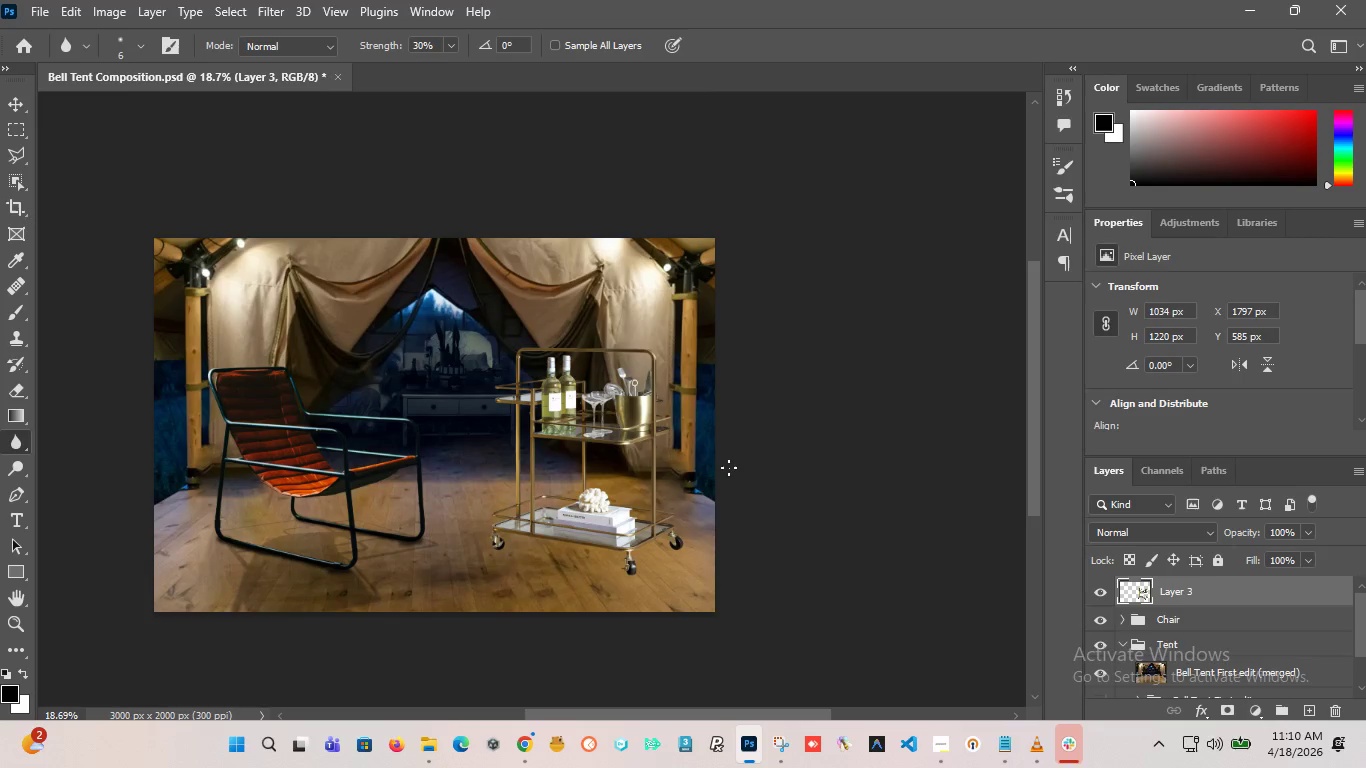 
hold_key(key=AltLeft, duration=3.7)
scroll: coordinate [588, 407], scroll_direction: up, amount: 15.0
 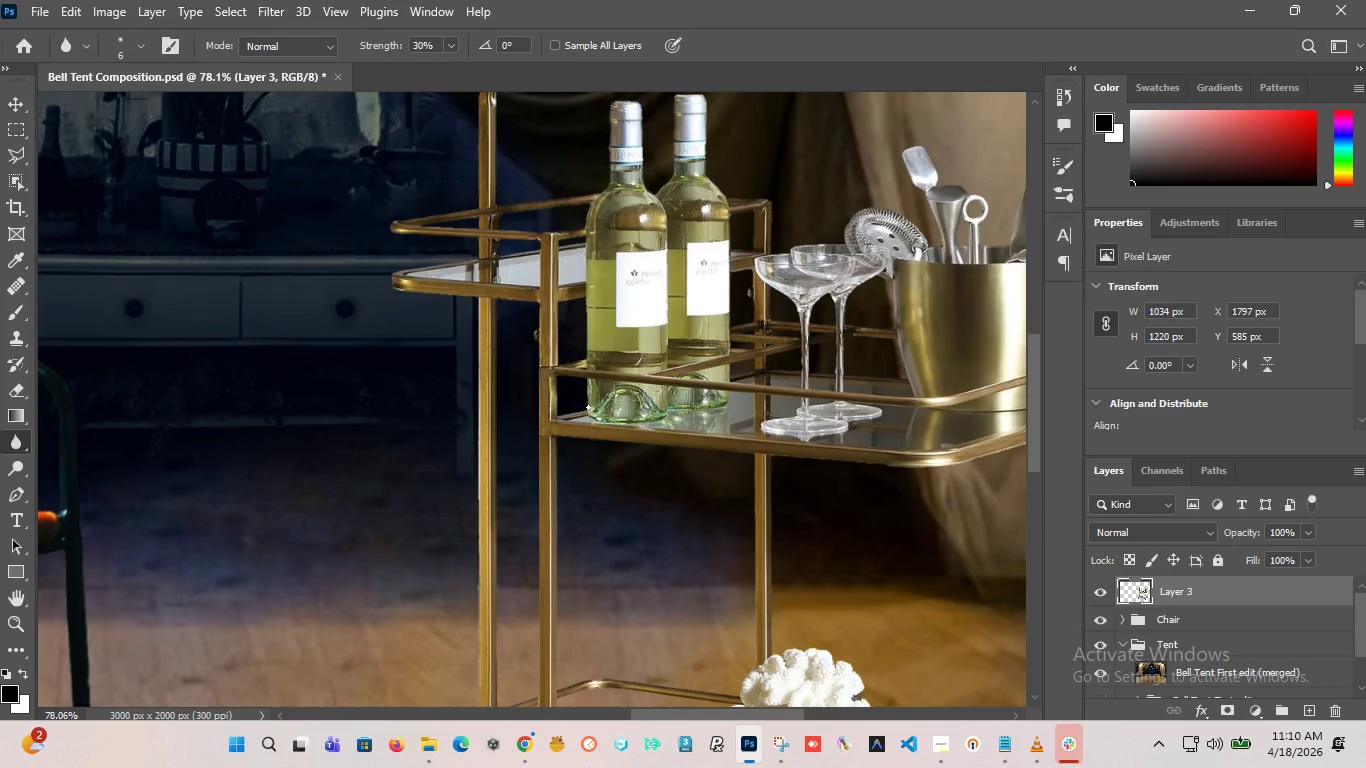 
hold_key(key=AltLeft, duration=7.47)
scroll: coordinate [621, 575], scroll_direction: down, amount: 13.0
 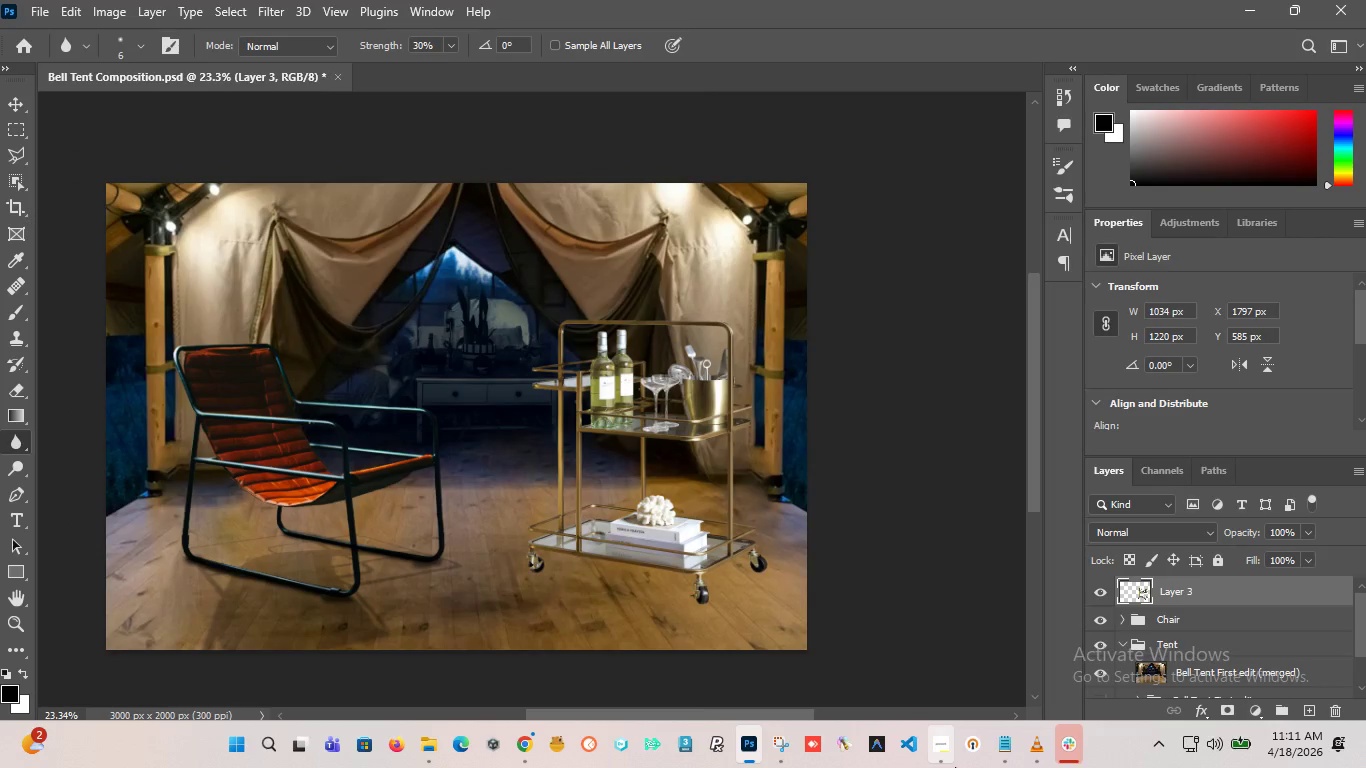 
left_click([955, 767])
 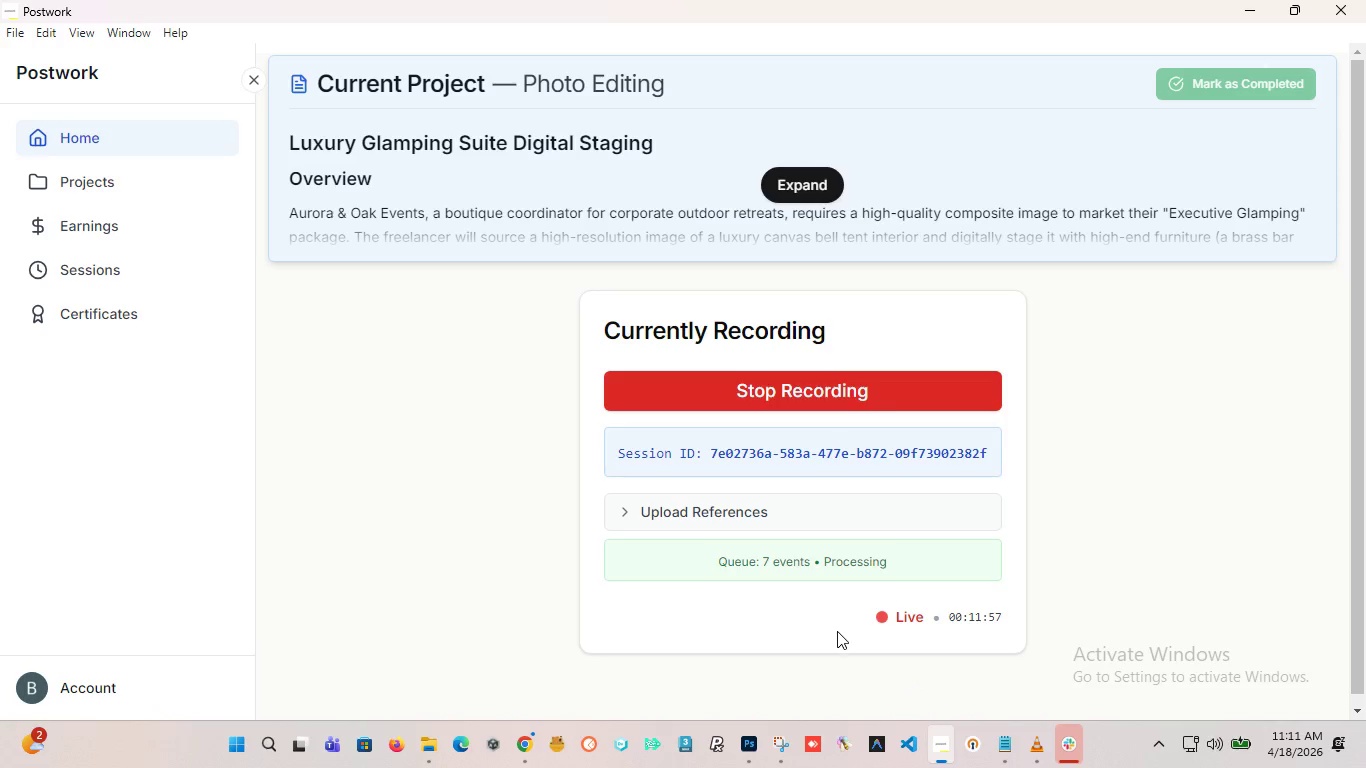 
left_click([753, 738])
 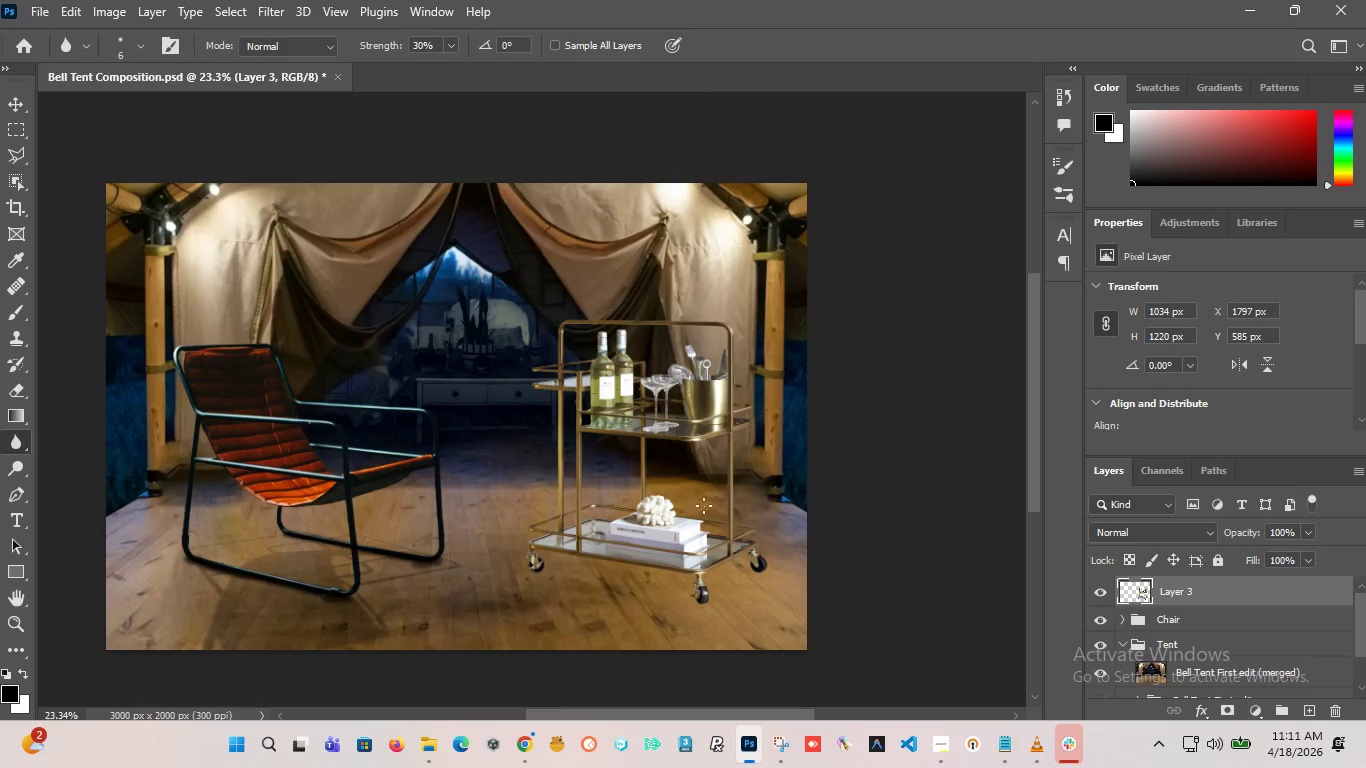 
hold_key(key=AltLeft, duration=1.75)
scroll: coordinate [688, 421], scroll_direction: down, amount: 4.0
 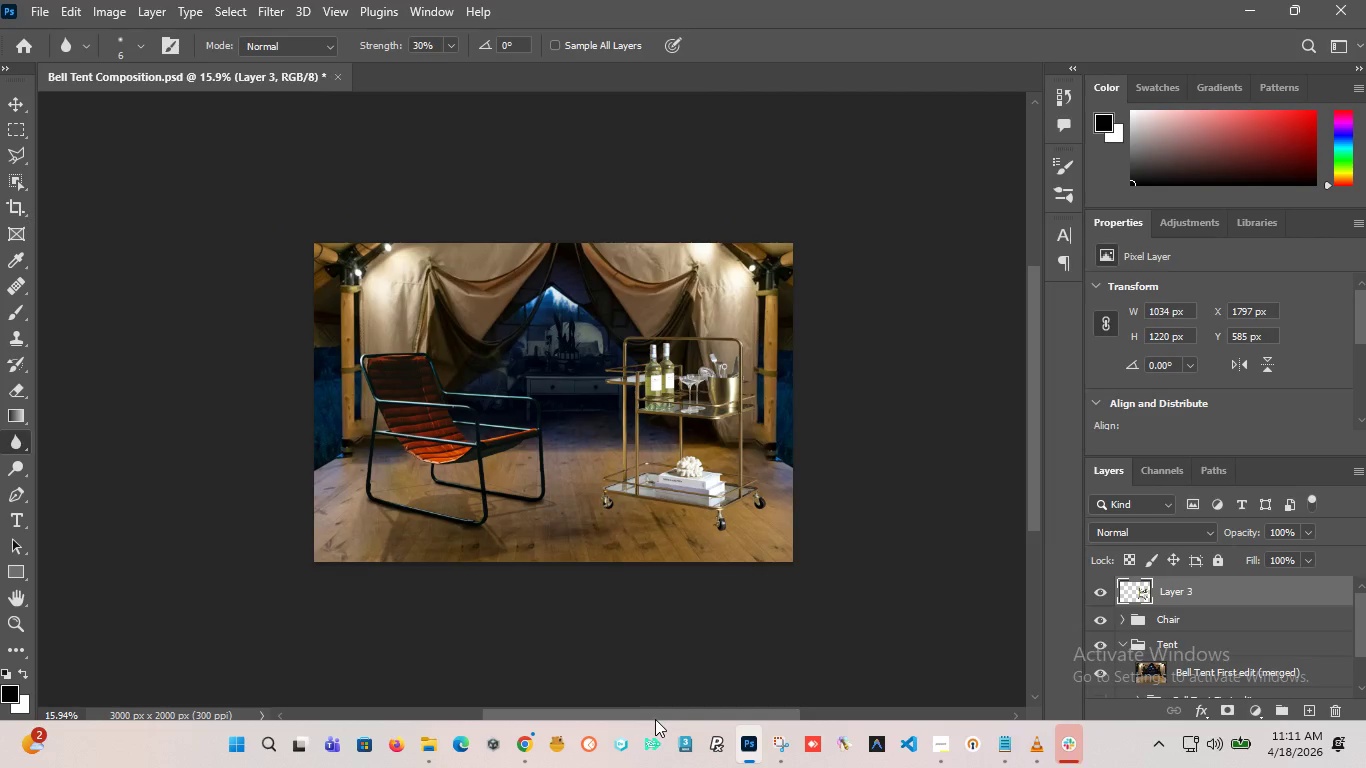 
left_click_drag(start_coordinate=[653, 717], to_coordinate=[647, 720])
 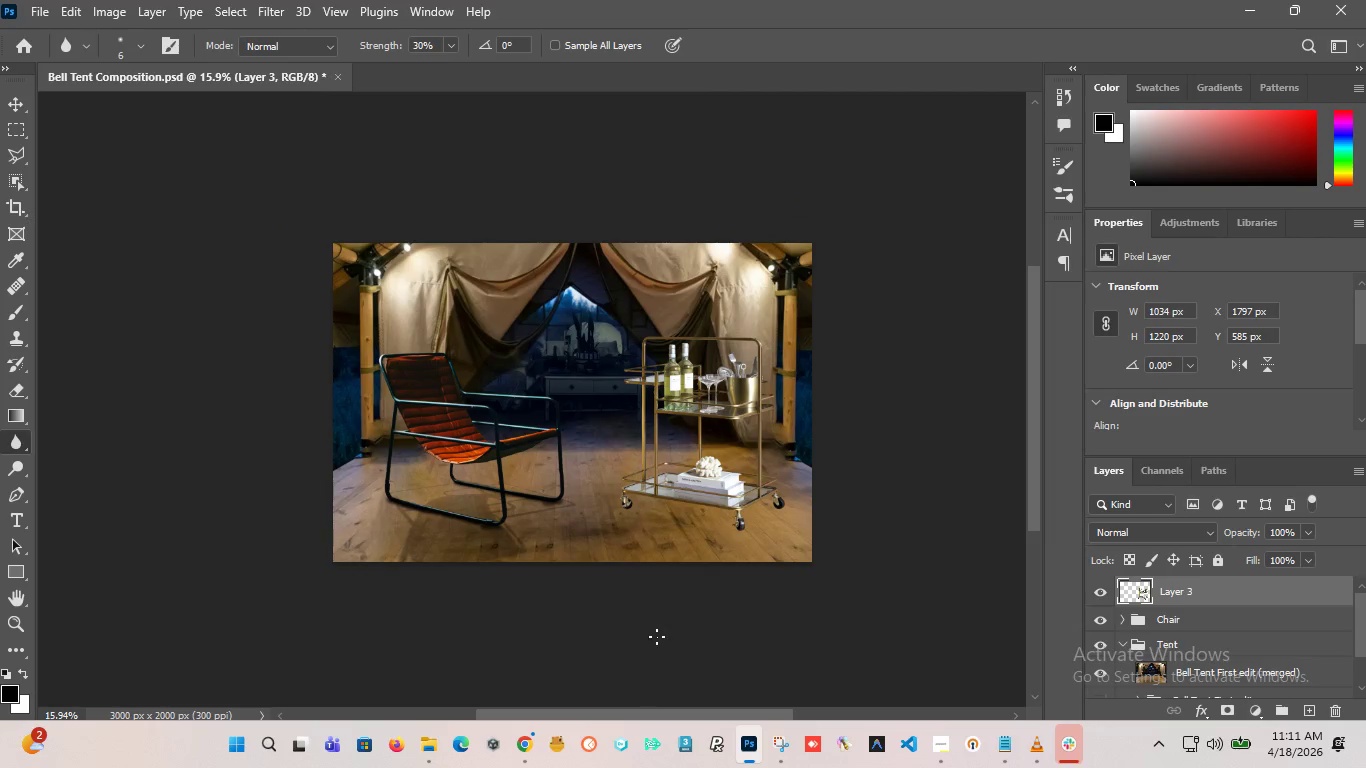 
hold_key(key=AltLeft, duration=5.55)
scroll: coordinate [698, 454], scroll_direction: up, amount: 3.0
 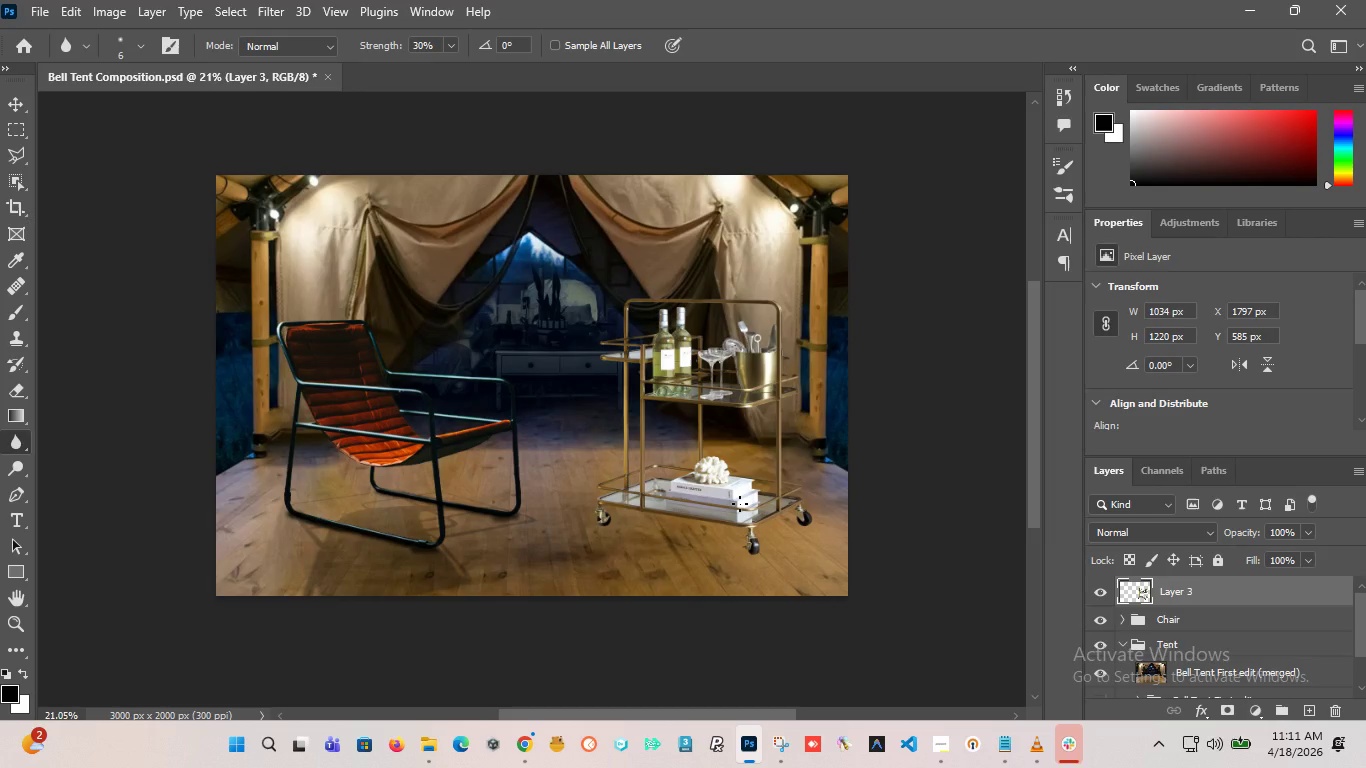 
wait(38.31)
 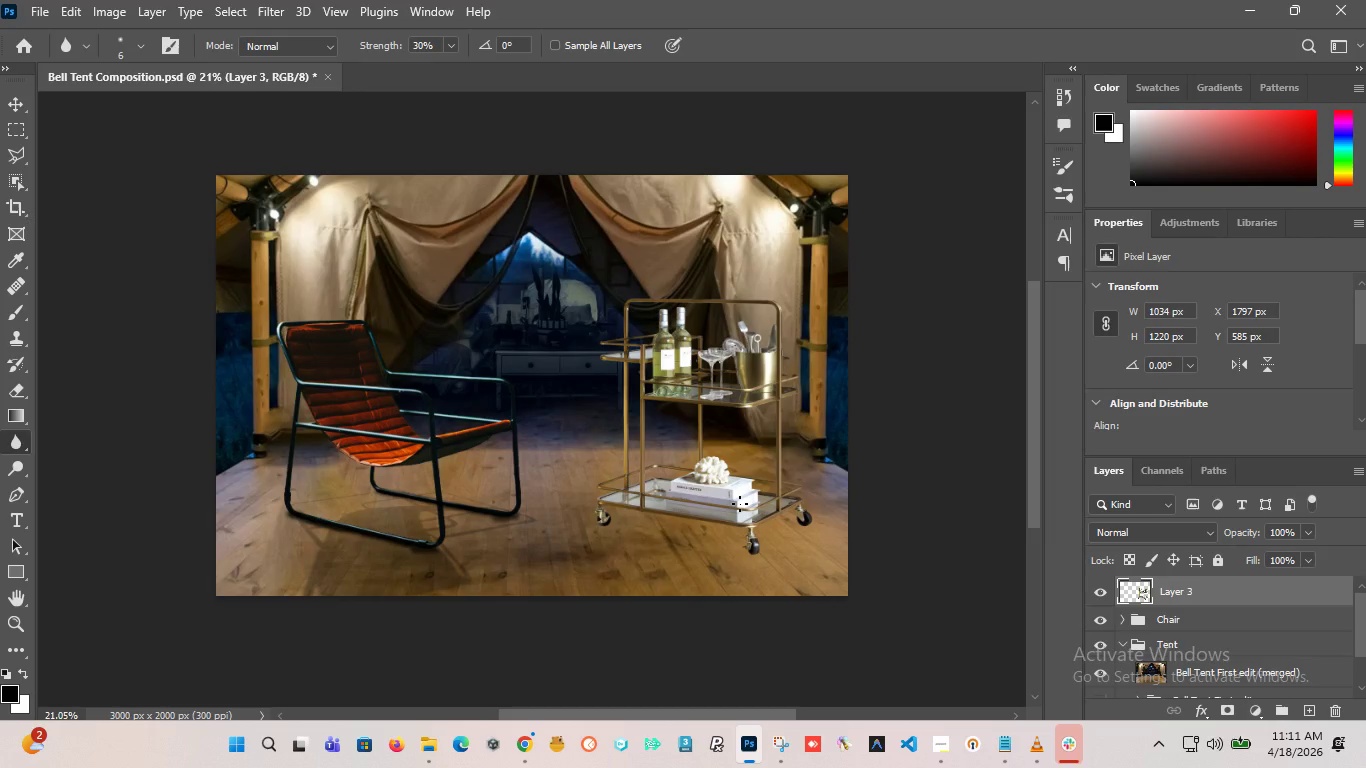 
hold_key(key=AltLeft, duration=6.33)
scroll: coordinate [694, 489], scroll_direction: up, amount: 23.0
 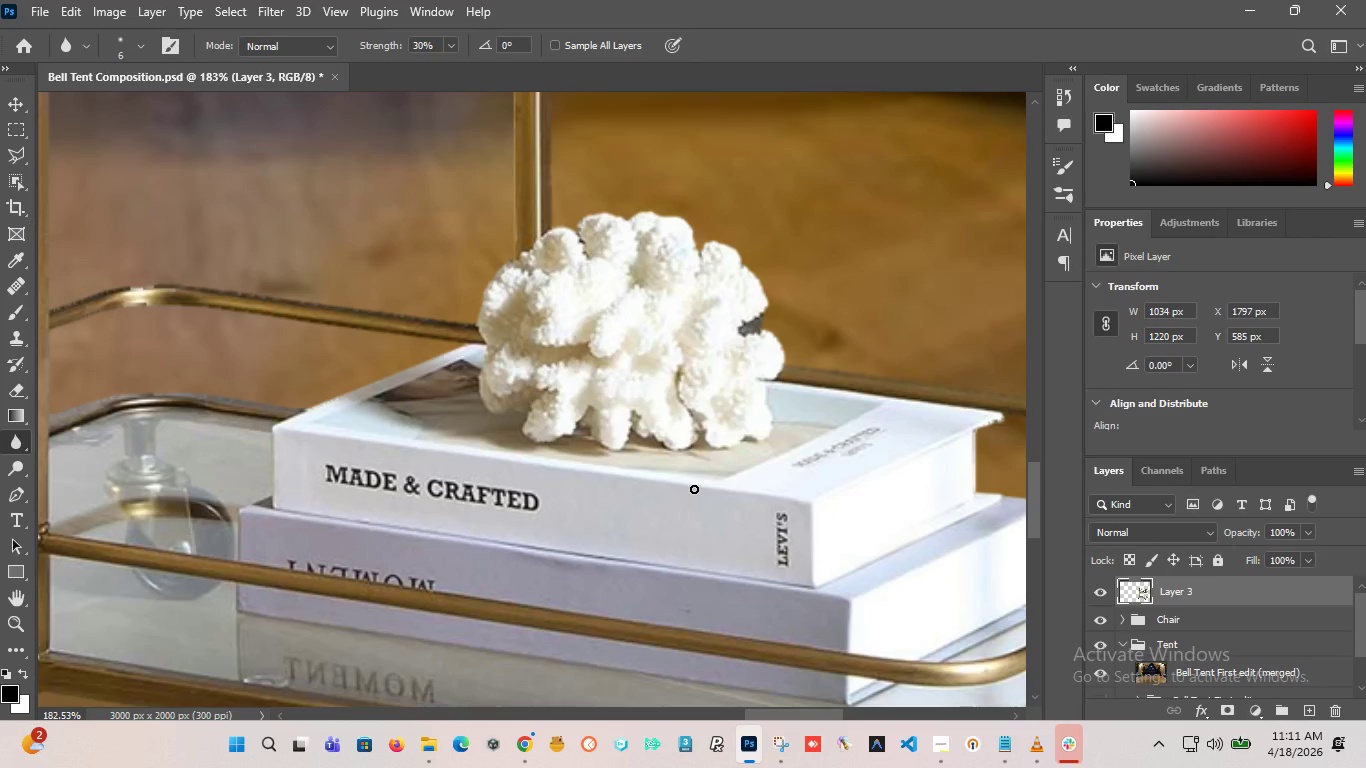 
scroll: coordinate [685, 500], scroll_direction: down, amount: 7.0
 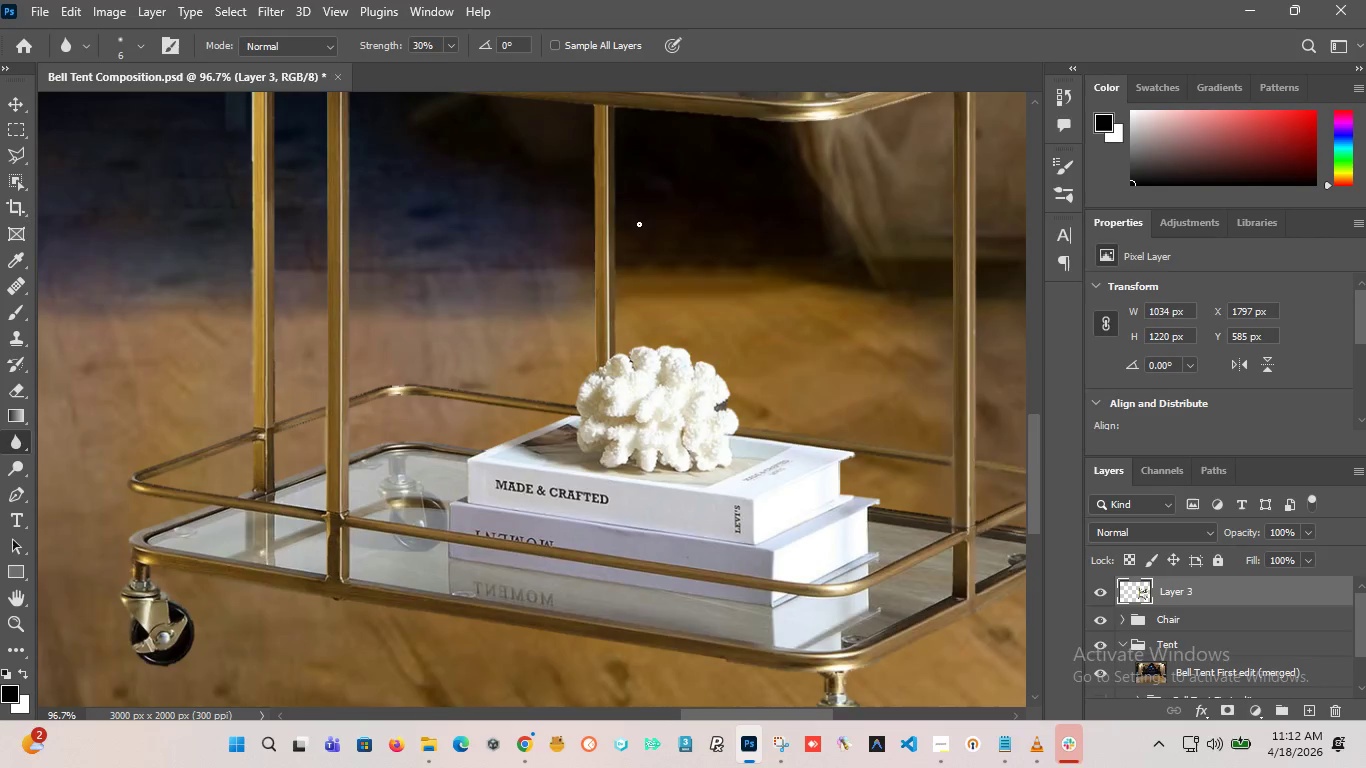 
scroll: coordinate [600, 157], scroll_direction: up, amount: 10.0
 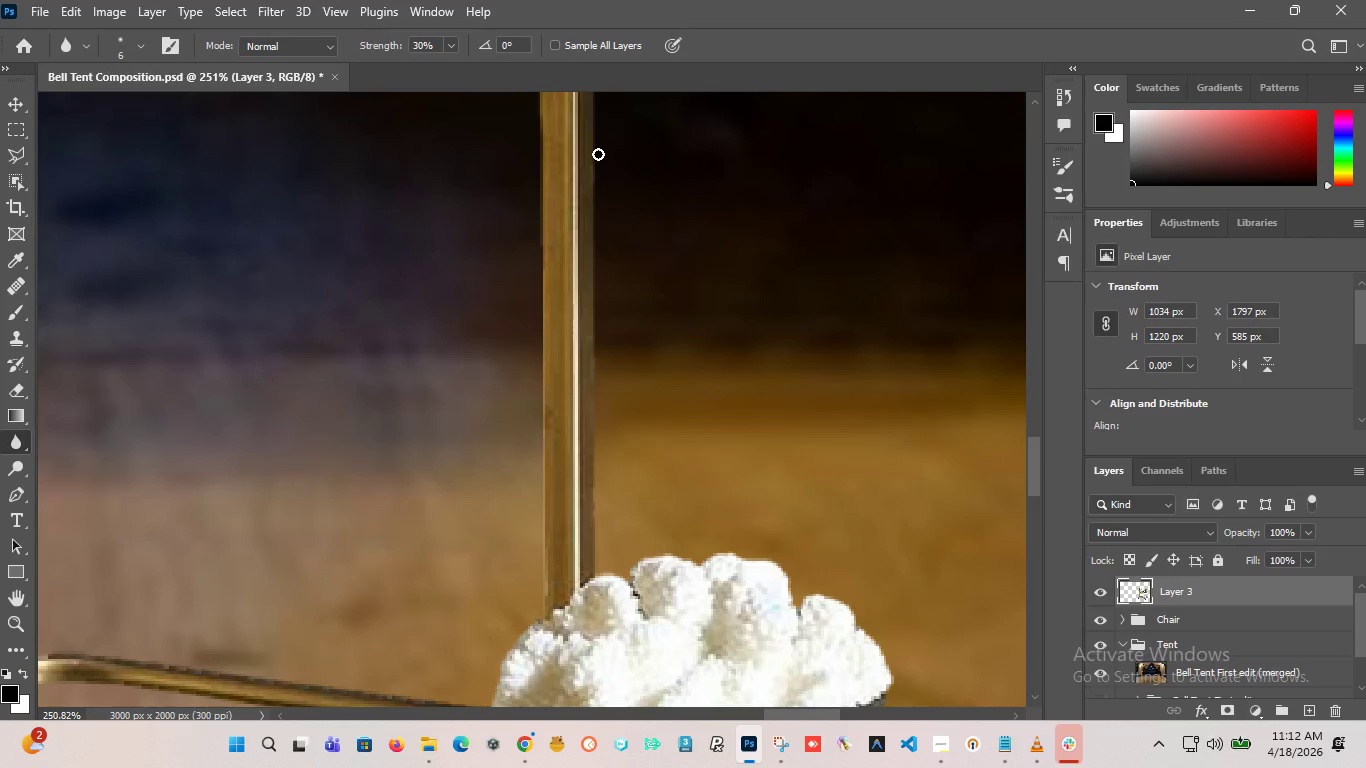 
left_click_drag(start_coordinate=[598, 153], to_coordinate=[593, 496])
 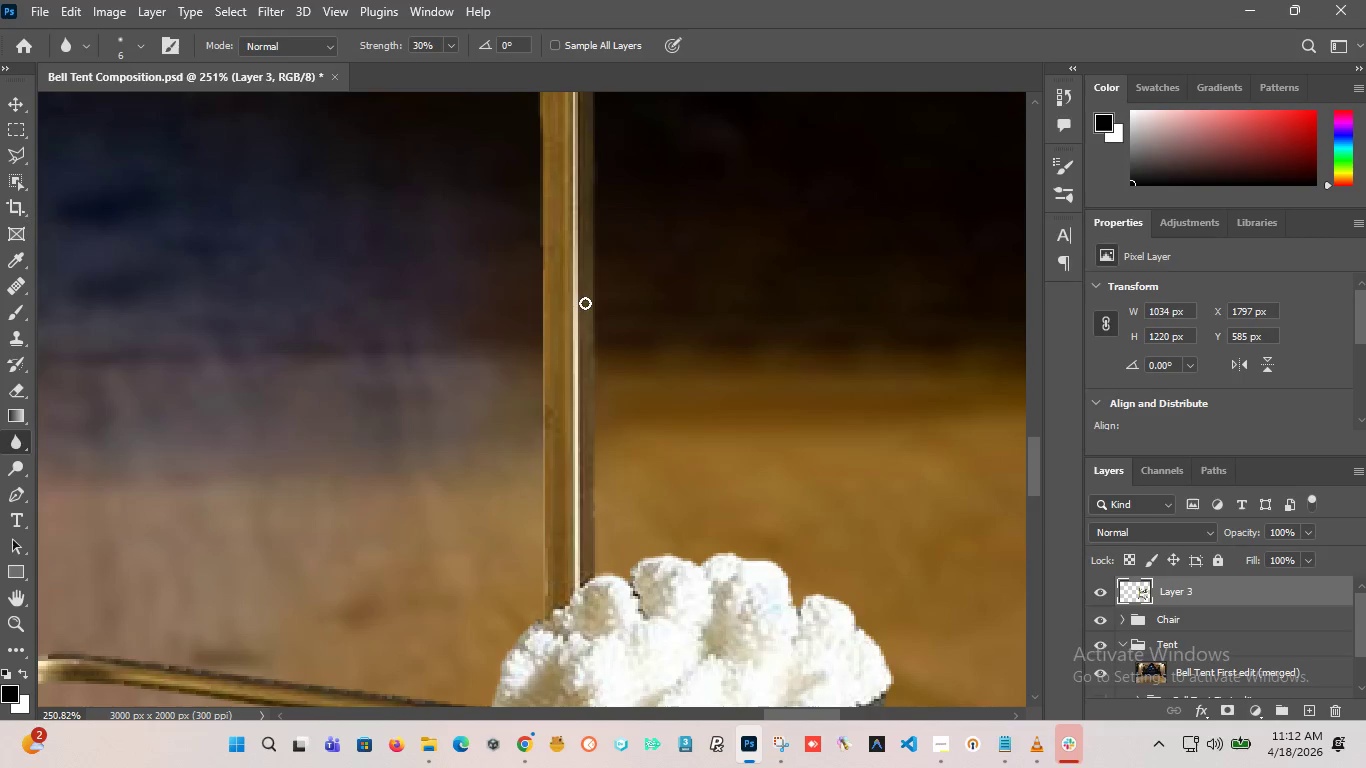 
scroll: coordinate [585, 325], scroll_direction: up, amount: 21.0
 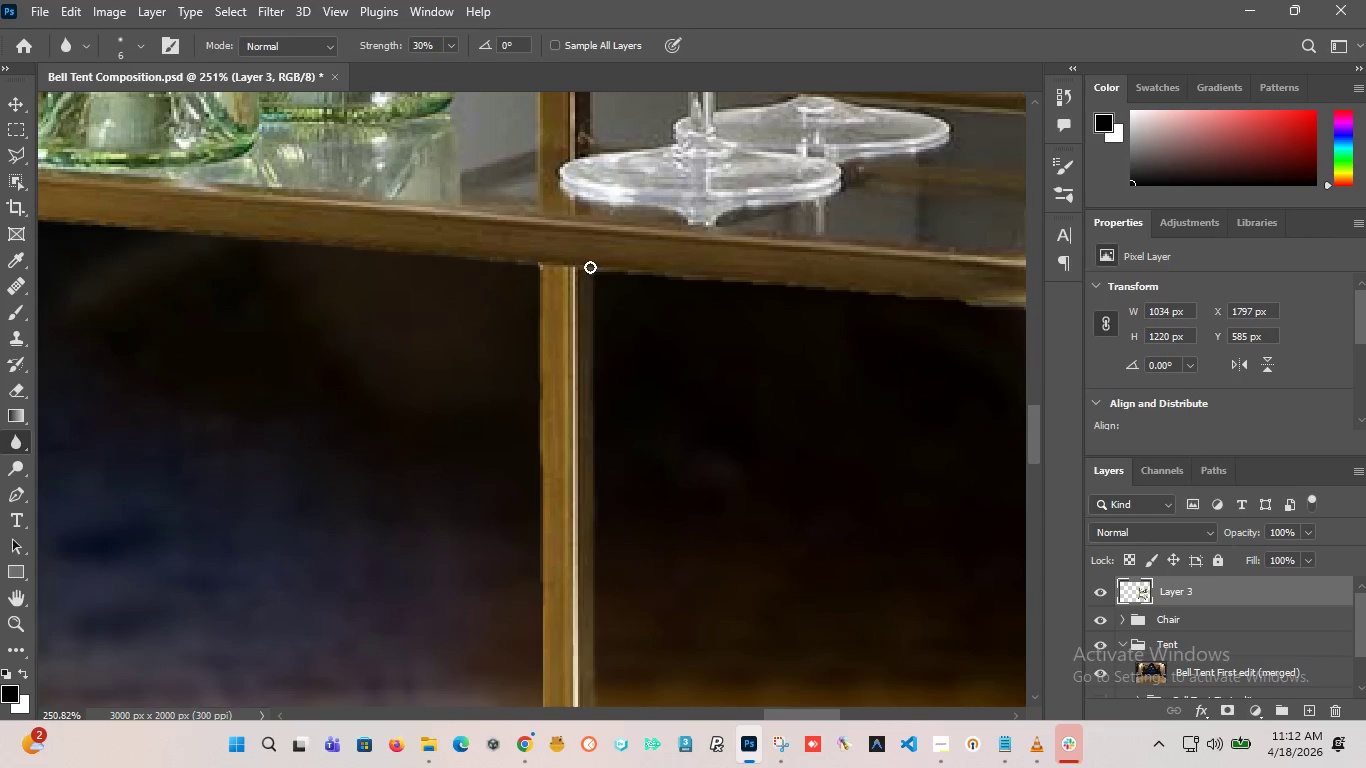 
left_click_drag(start_coordinate=[590, 267], to_coordinate=[651, 267])
 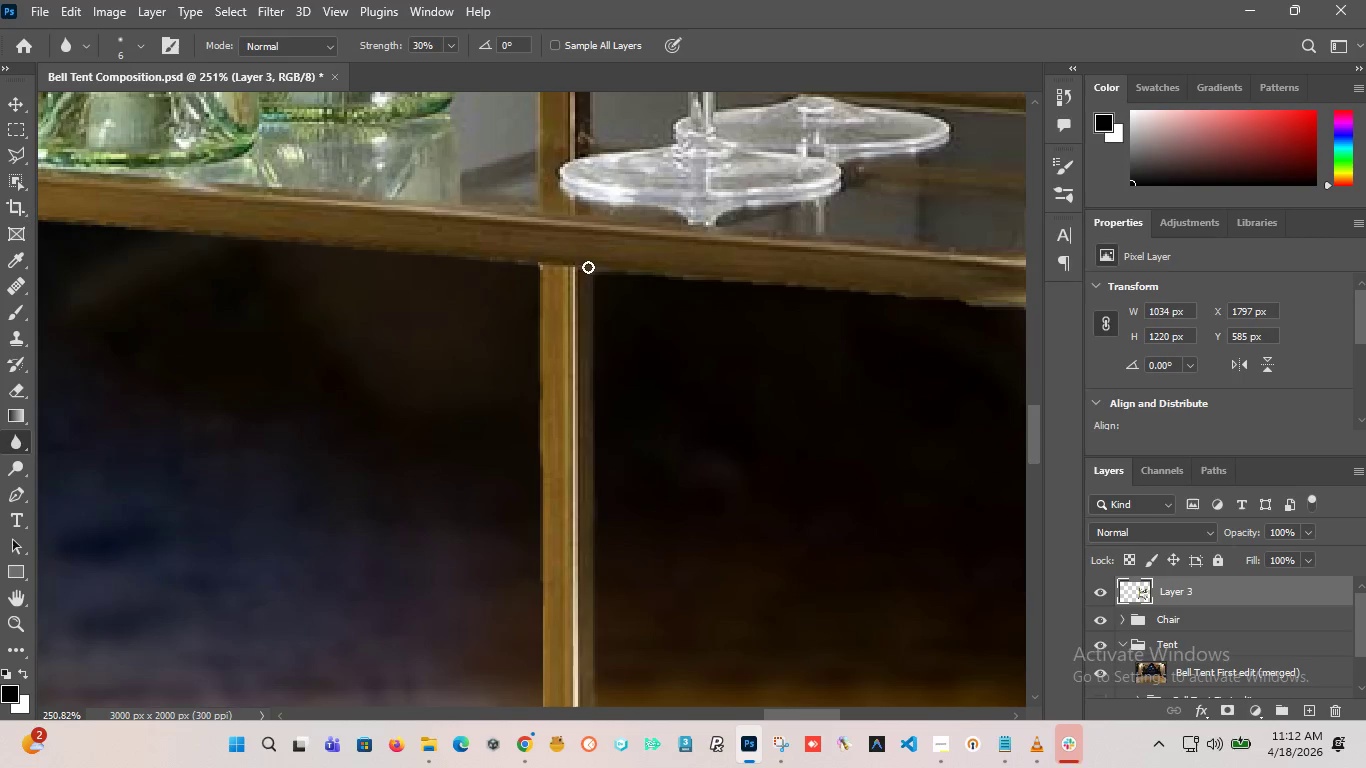 
left_click_drag(start_coordinate=[588, 267], to_coordinate=[690, 283])
 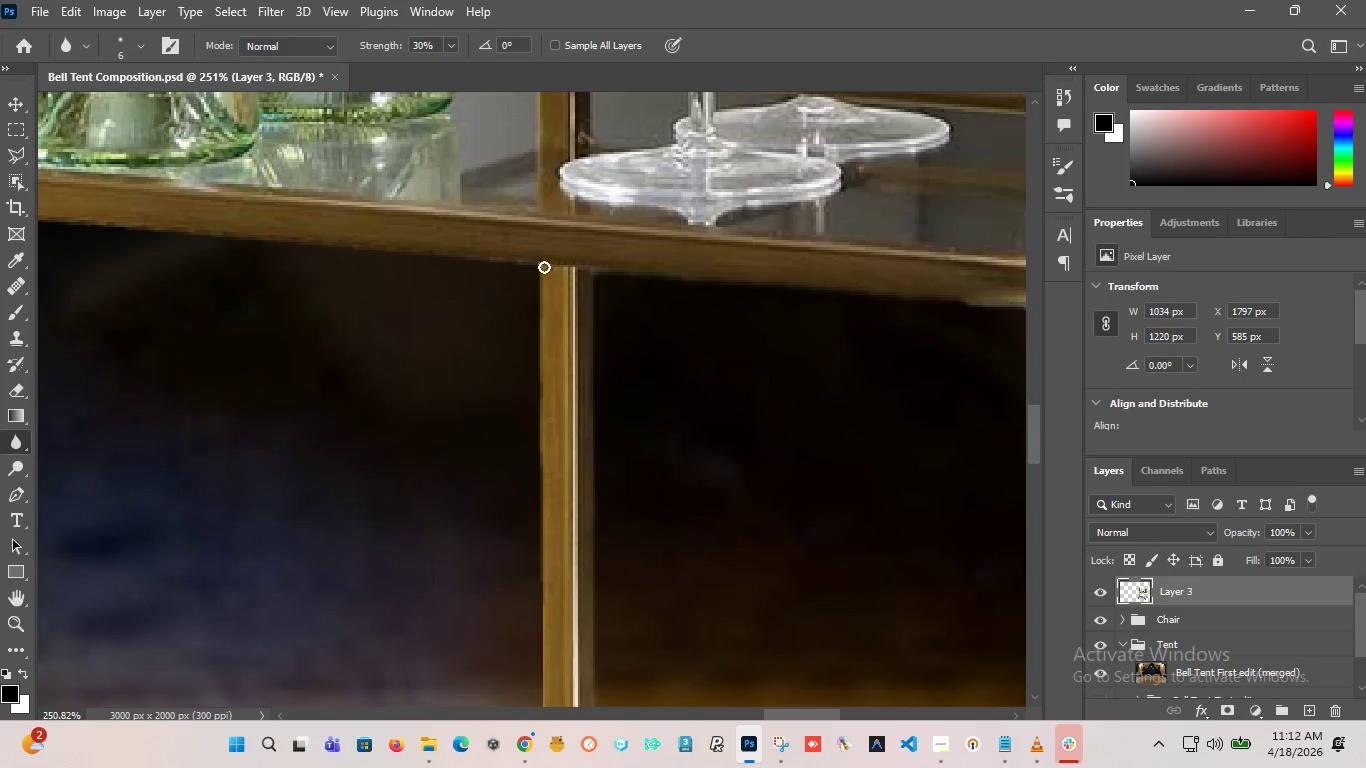 
left_click_drag(start_coordinate=[544, 267], to_coordinate=[525, 257])
 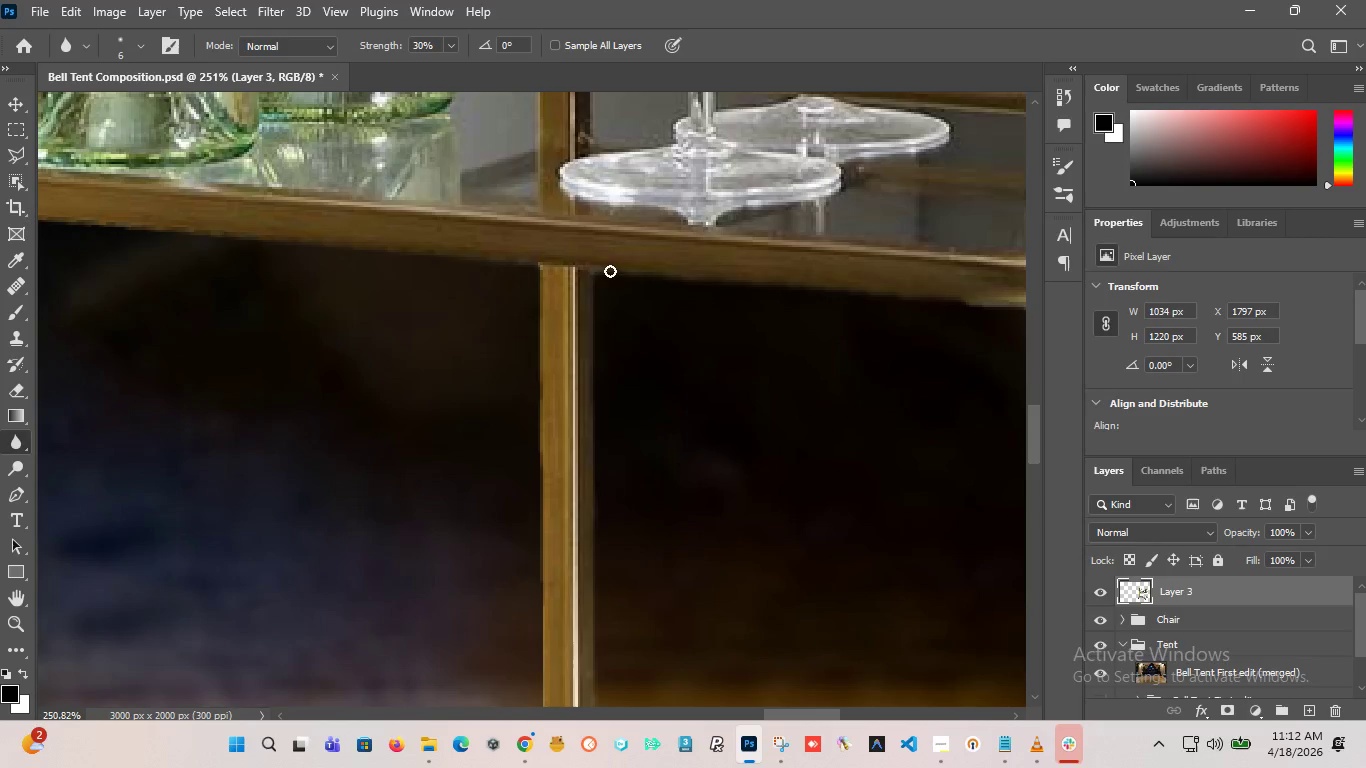 
left_click_drag(start_coordinate=[610, 271], to_coordinate=[953, 302])
 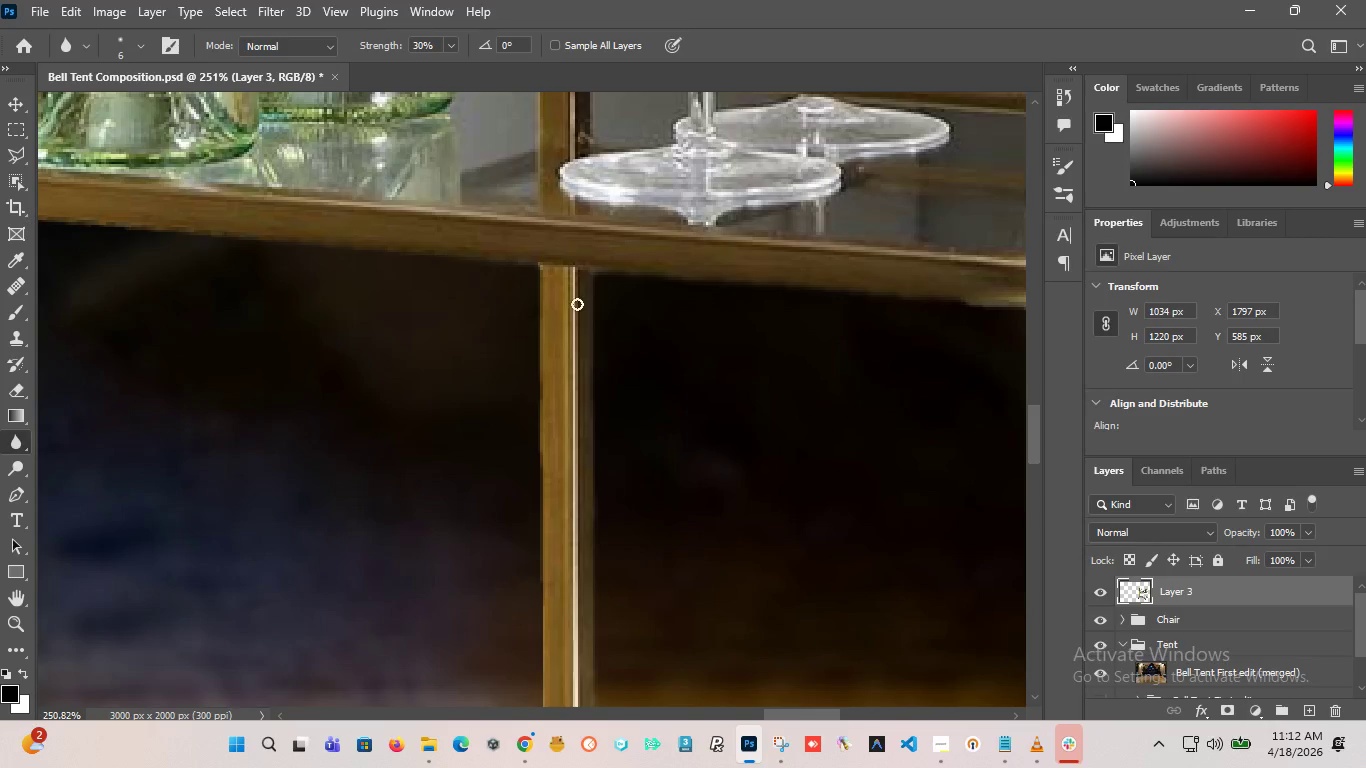 
hold_key(key=AltLeft, duration=1.67)
 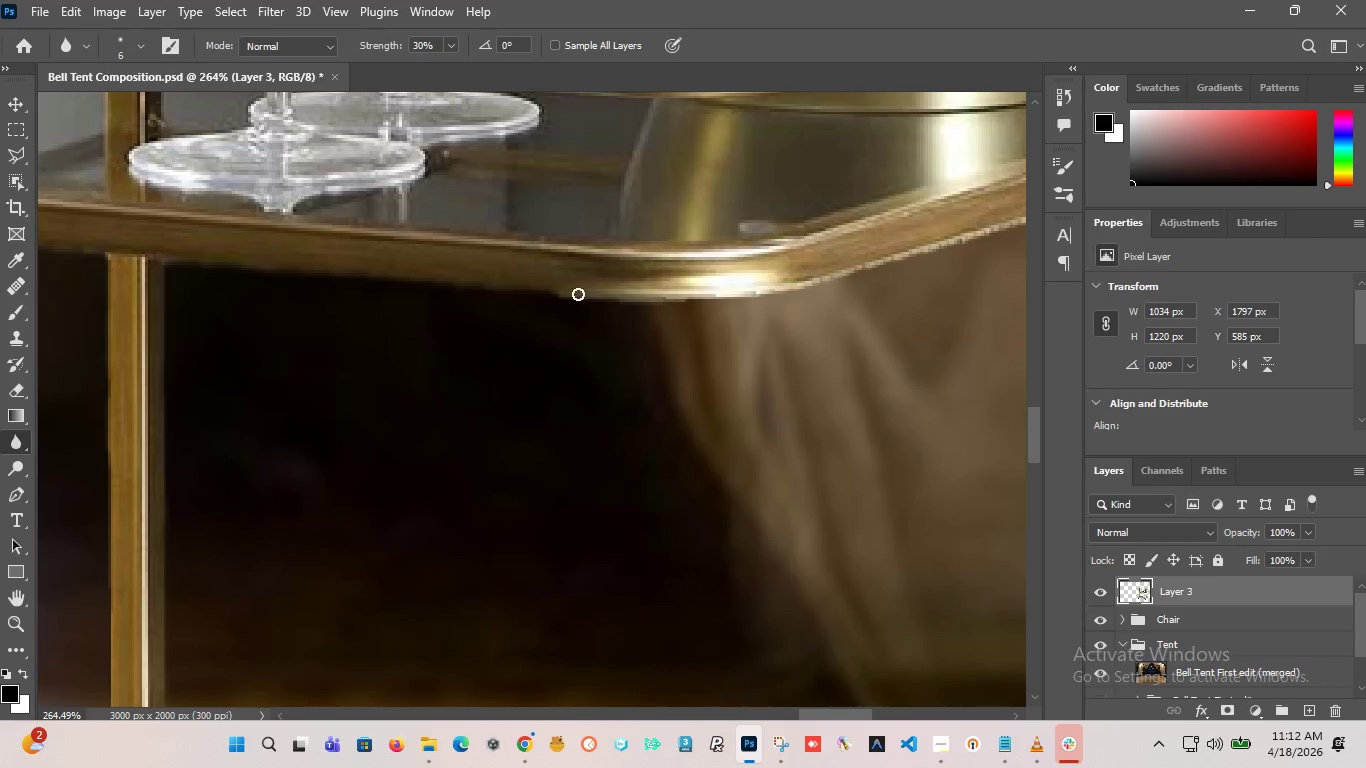 
left_click_drag(start_coordinate=[621, 300], to_coordinate=[158, 264])
 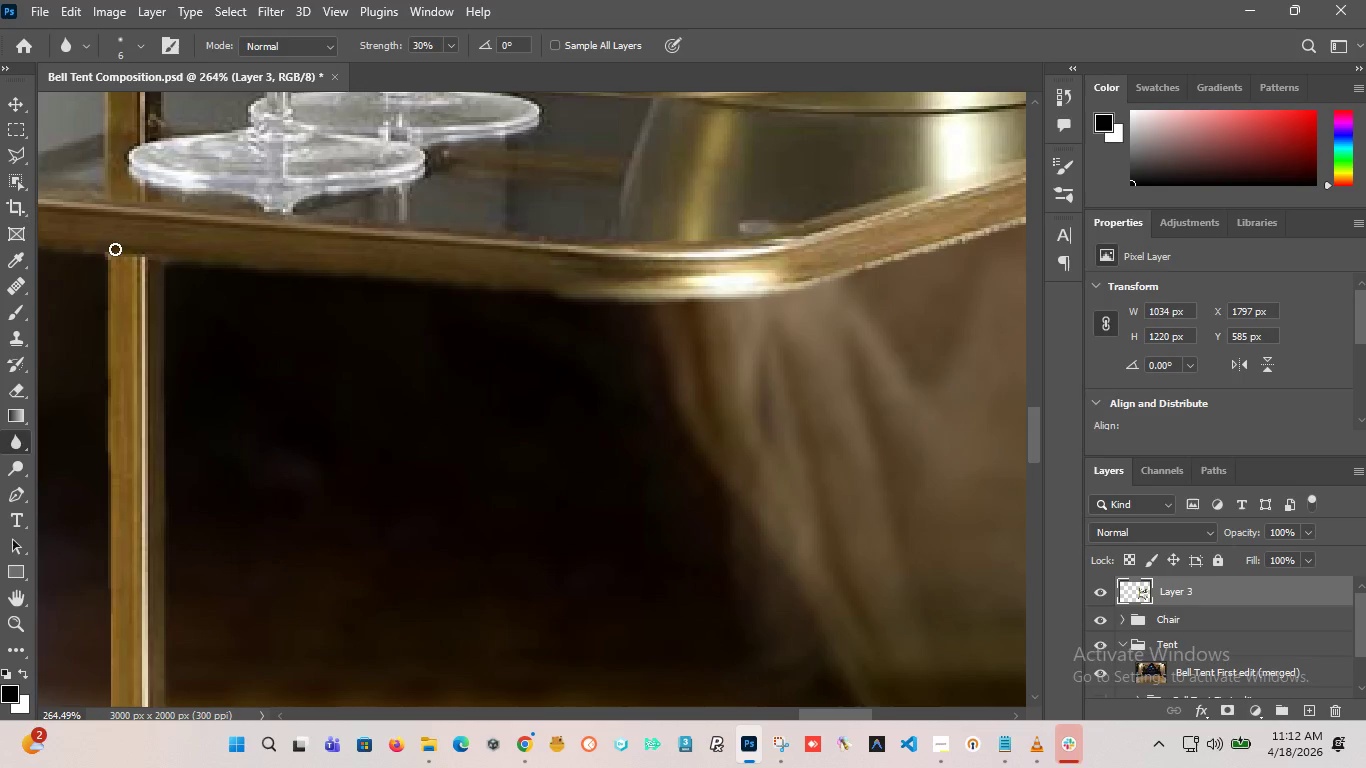 
scroll: coordinate [662, 321], scroll_direction: none, amount: 0.0
 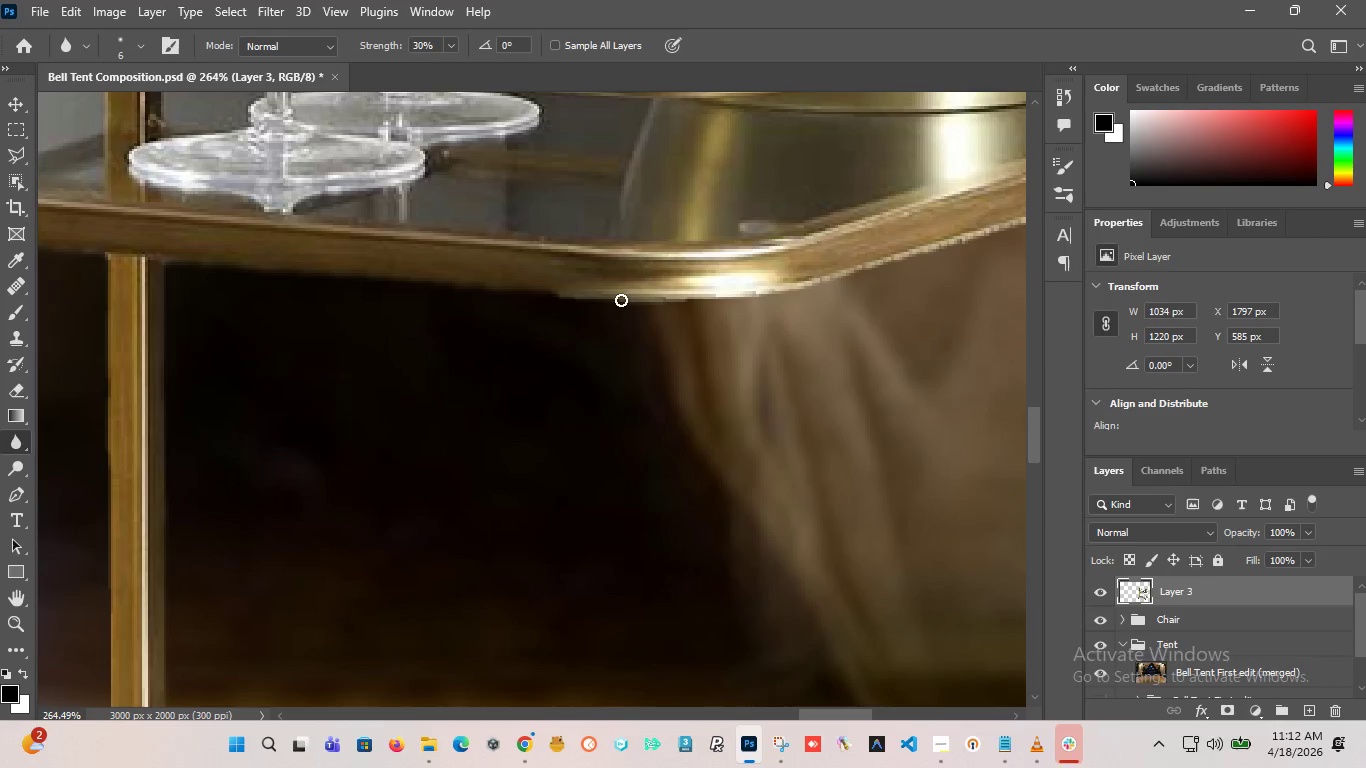 
left_click_drag(start_coordinate=[115, 249], to_coordinate=[114, 269])
 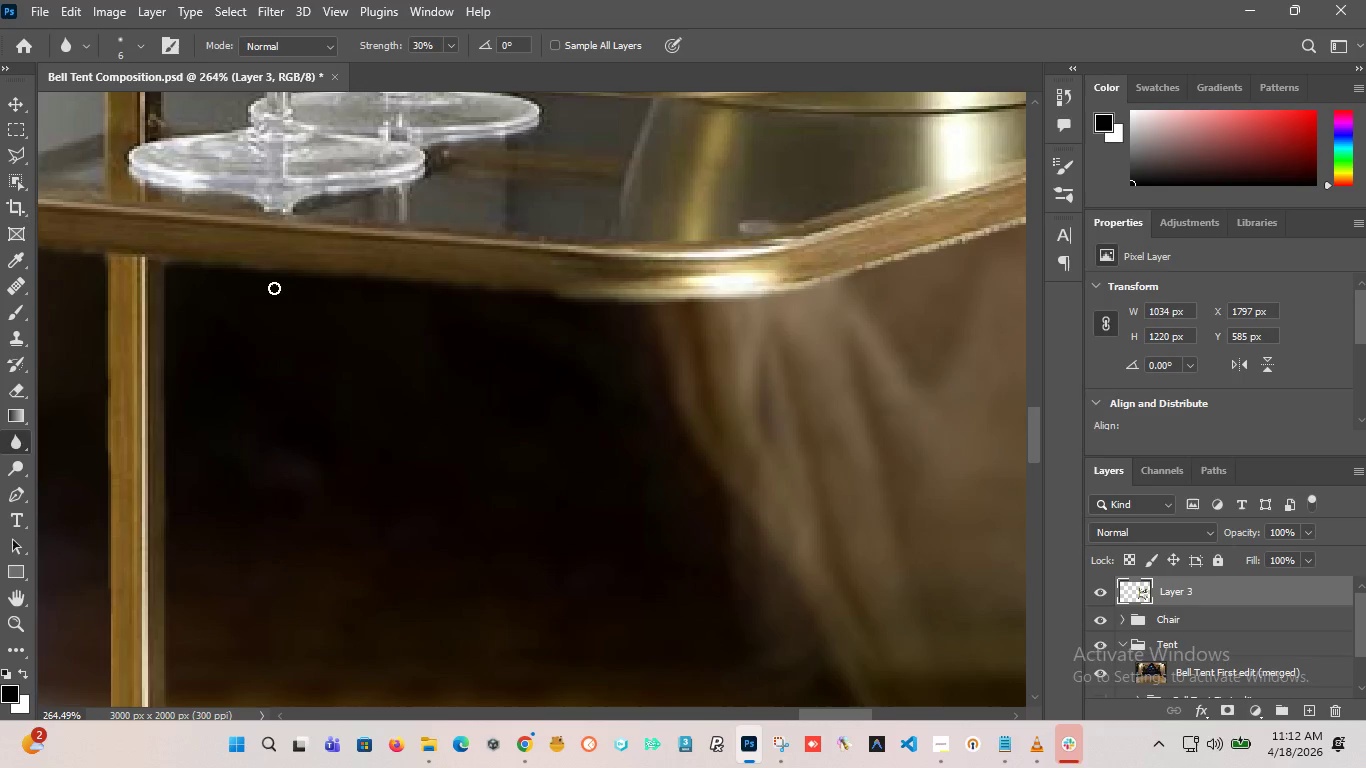 
hold_key(key=AltLeft, duration=14.78)
scroll: coordinate [308, 310], scroll_direction: up, amount: 1.0
 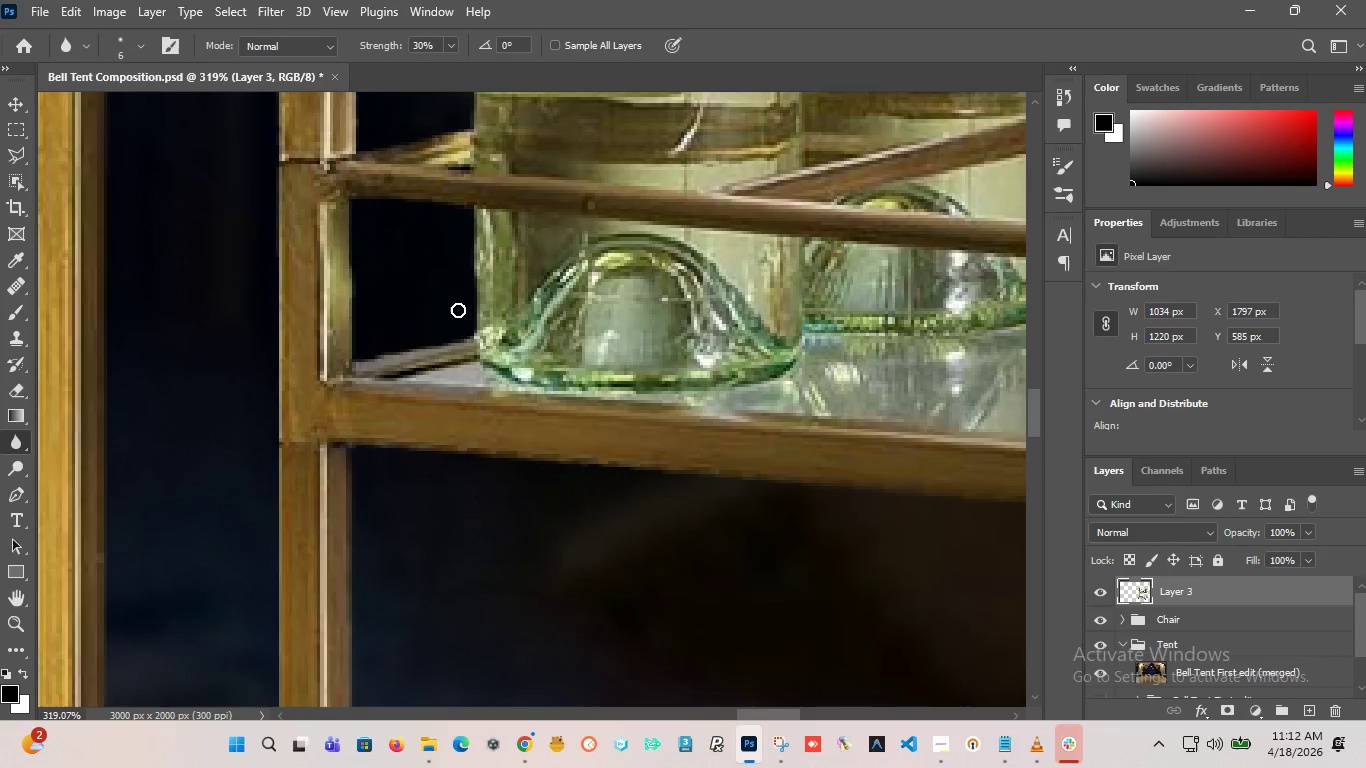 
scroll: coordinate [487, 360], scroll_direction: down, amount: 34.0
 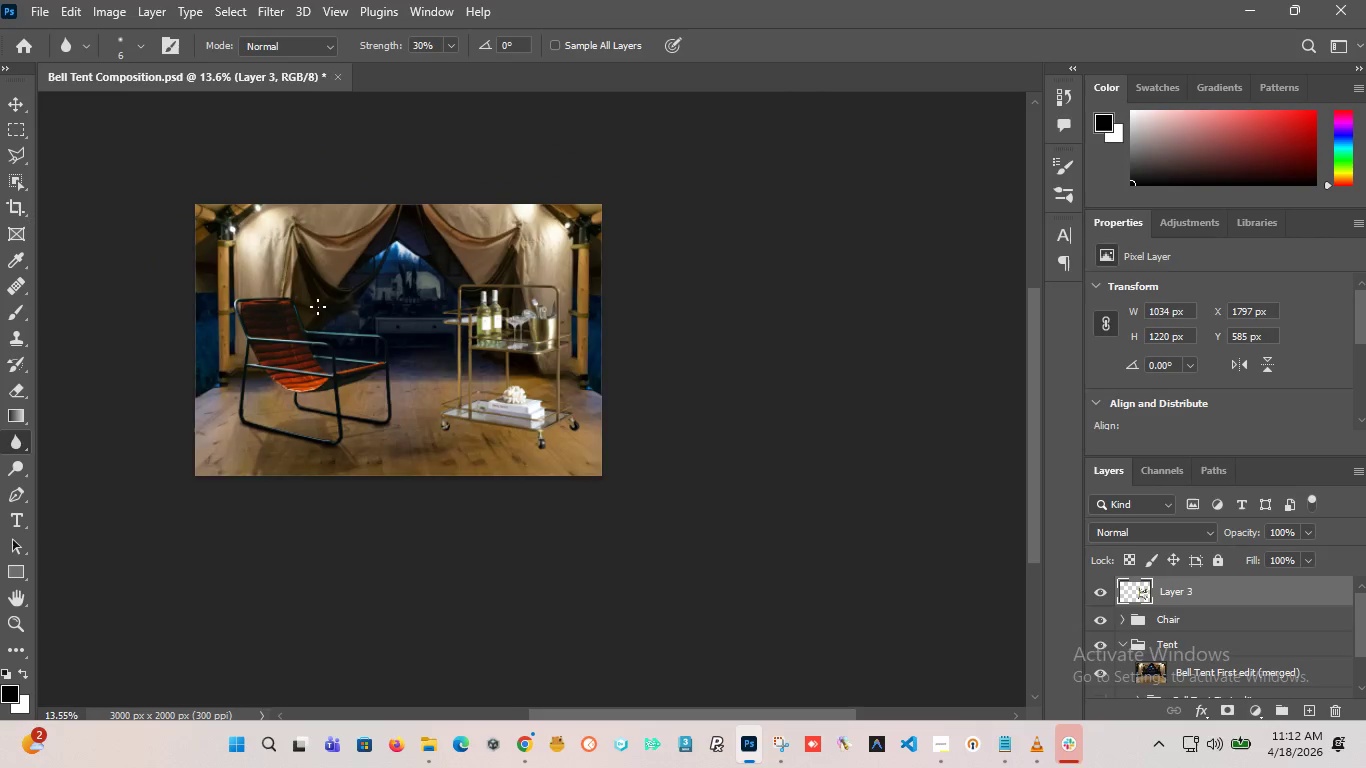 
scroll: coordinate [585, 331], scroll_direction: up, amount: 10.0
 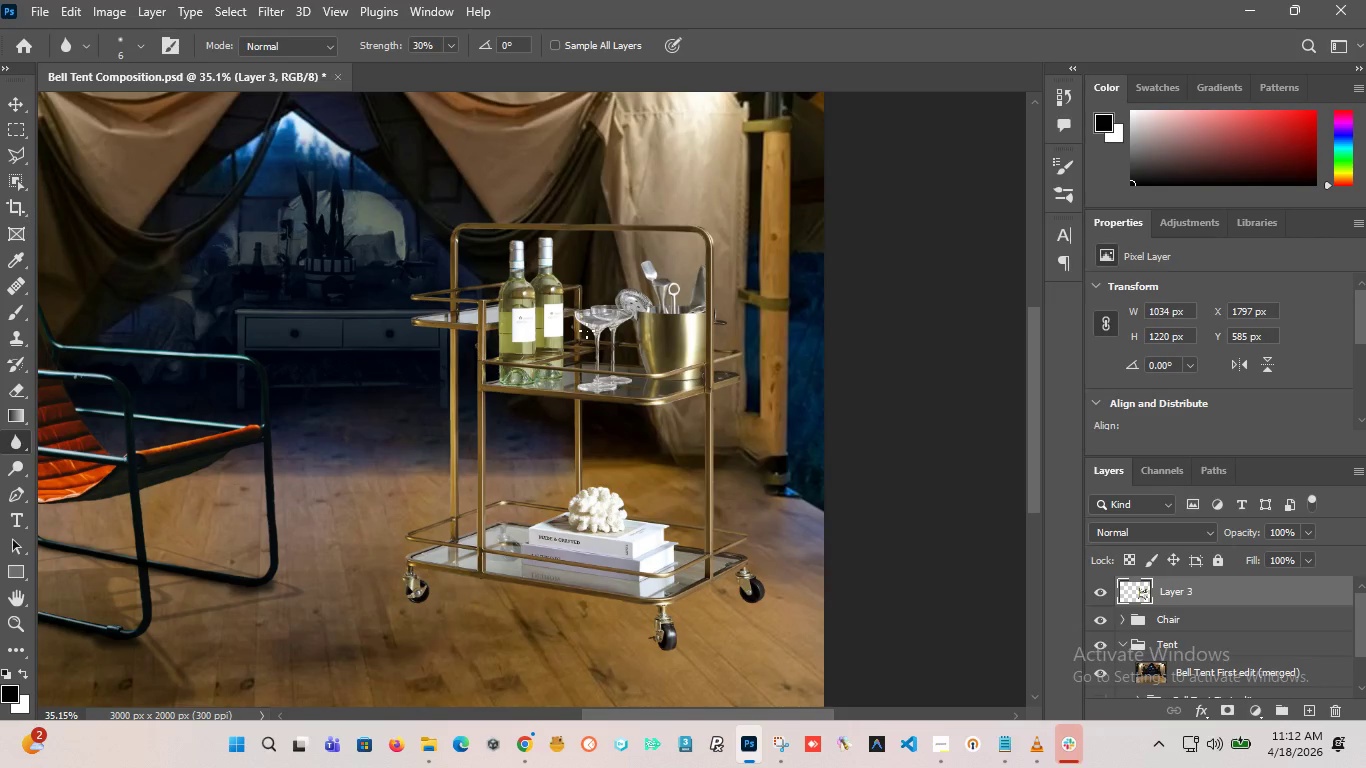 
scroll: coordinate [595, 333], scroll_direction: down, amount: 9.0
 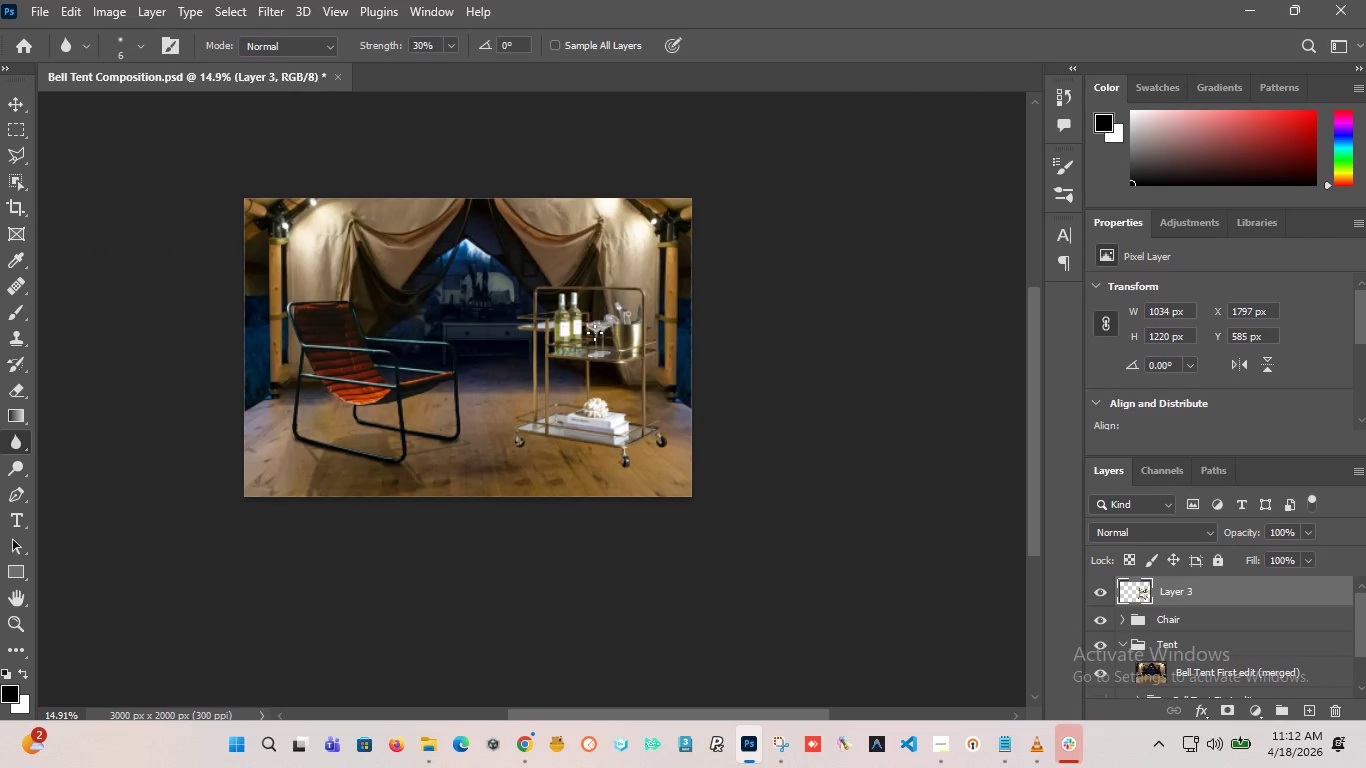 
scroll: coordinate [595, 329], scroll_direction: up, amount: 2.0
 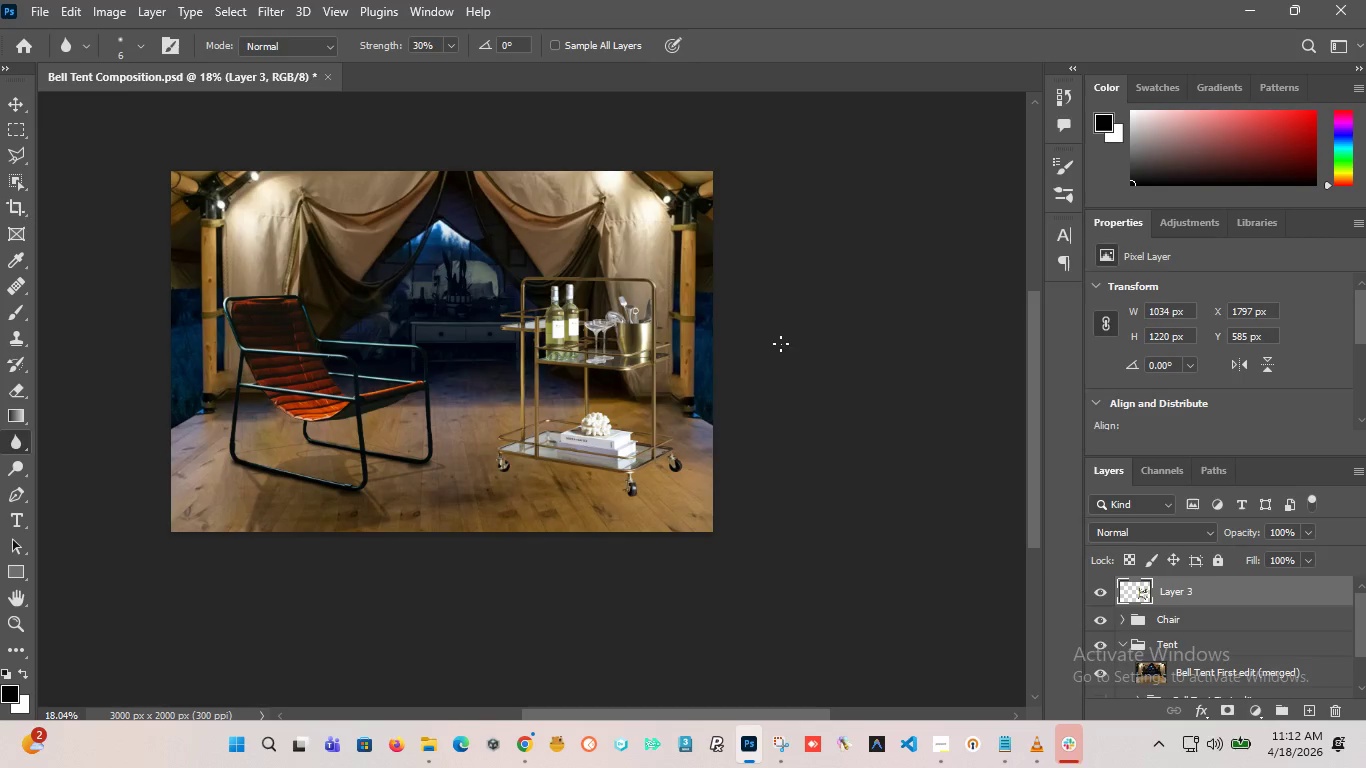 
hold_key(key=AltLeft, duration=1.72)
scroll: coordinate [576, 303], scroll_direction: up, amount: 3.0
 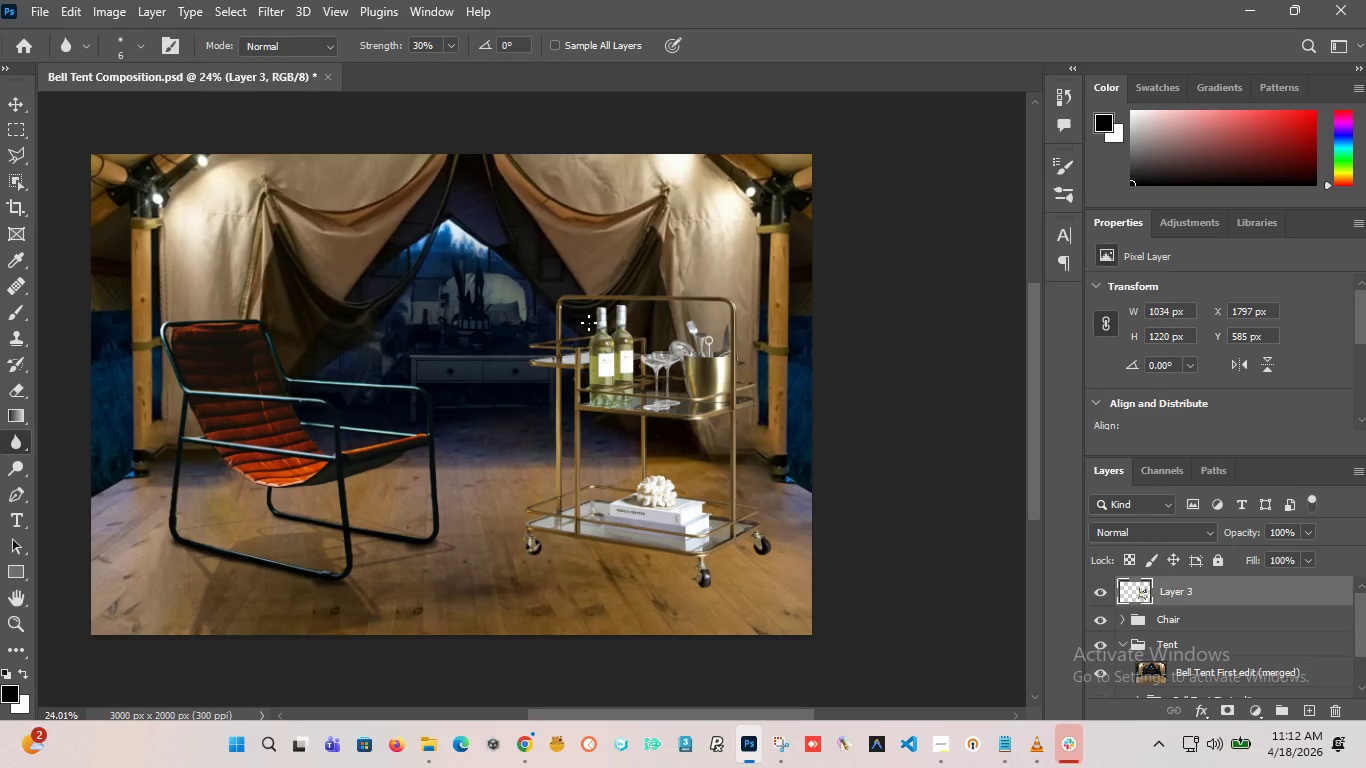 
wait(8.77)
 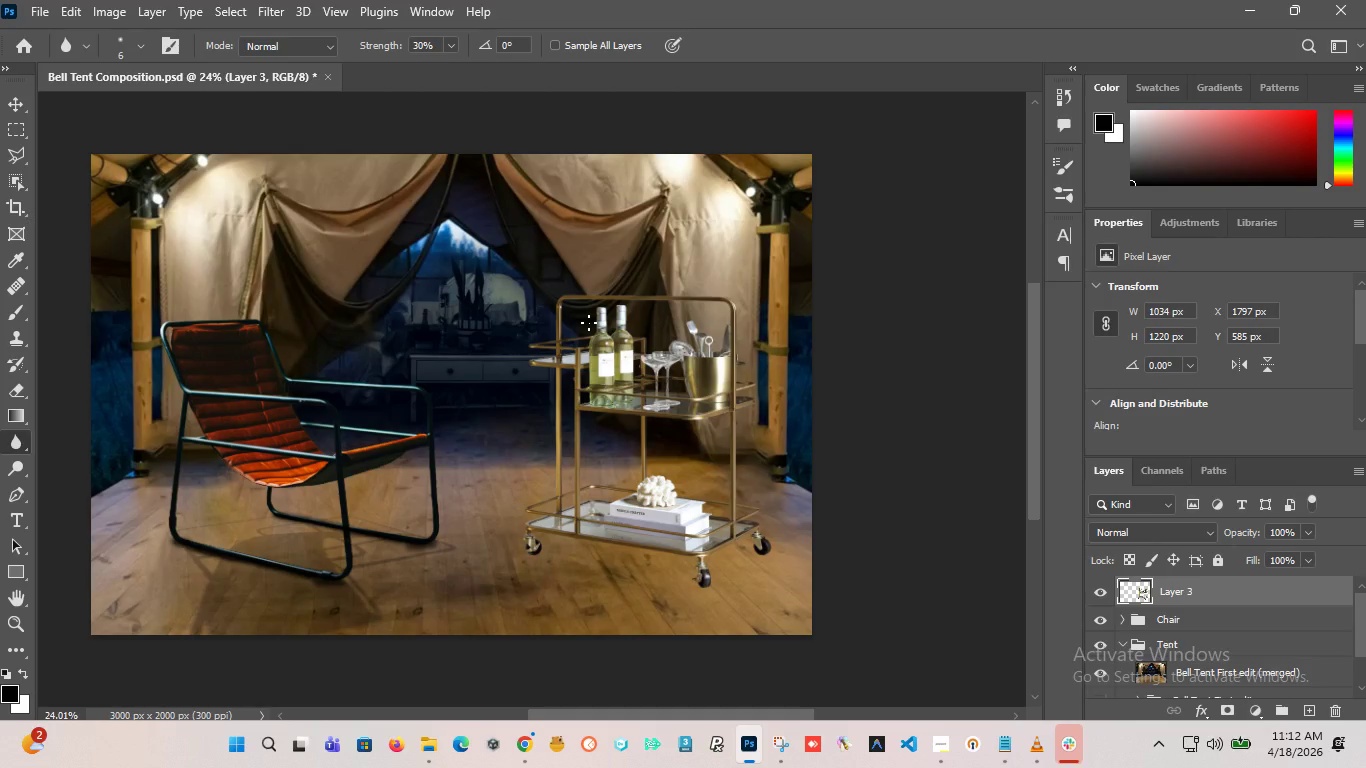 
left_click([941, 759])